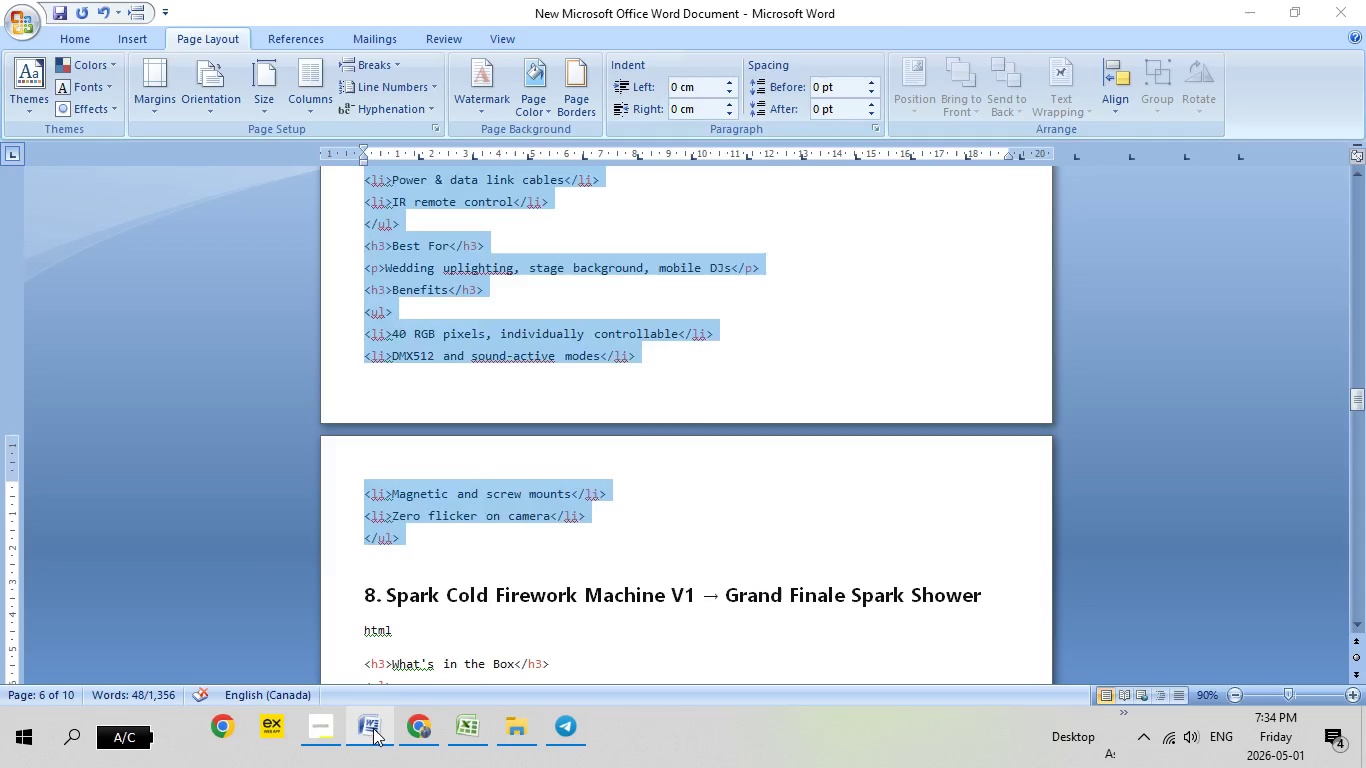 
left_click([373, 728])
 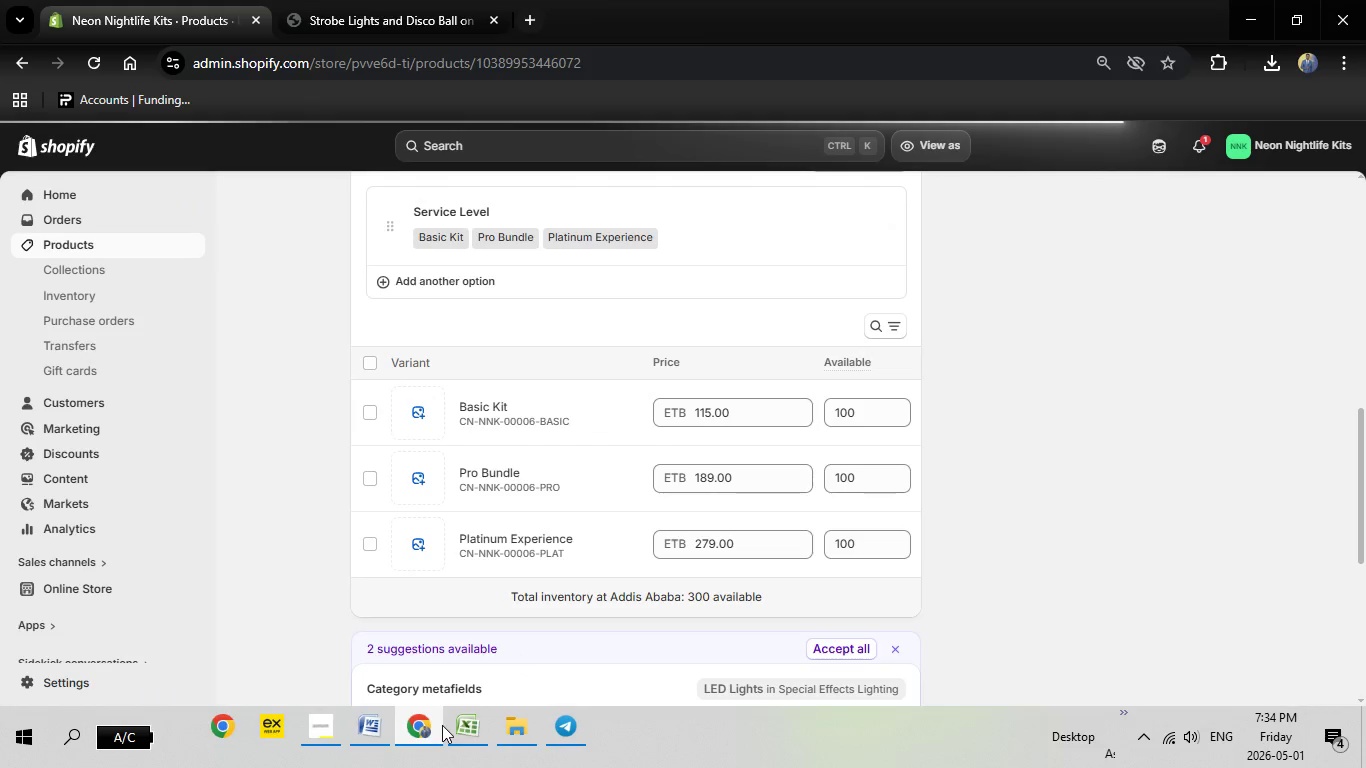 
left_click([473, 735])
 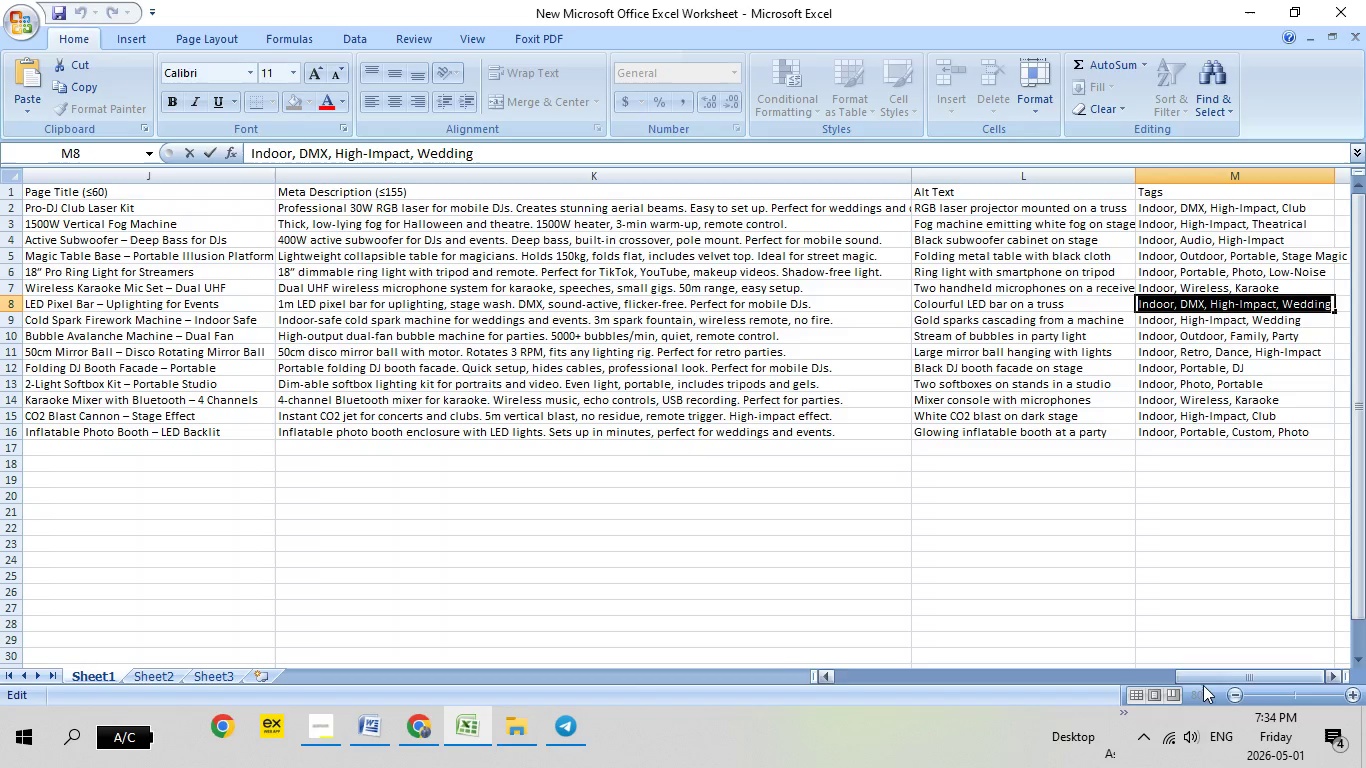 
left_click_drag(start_coordinate=[1203, 685], to_coordinate=[770, 680])
 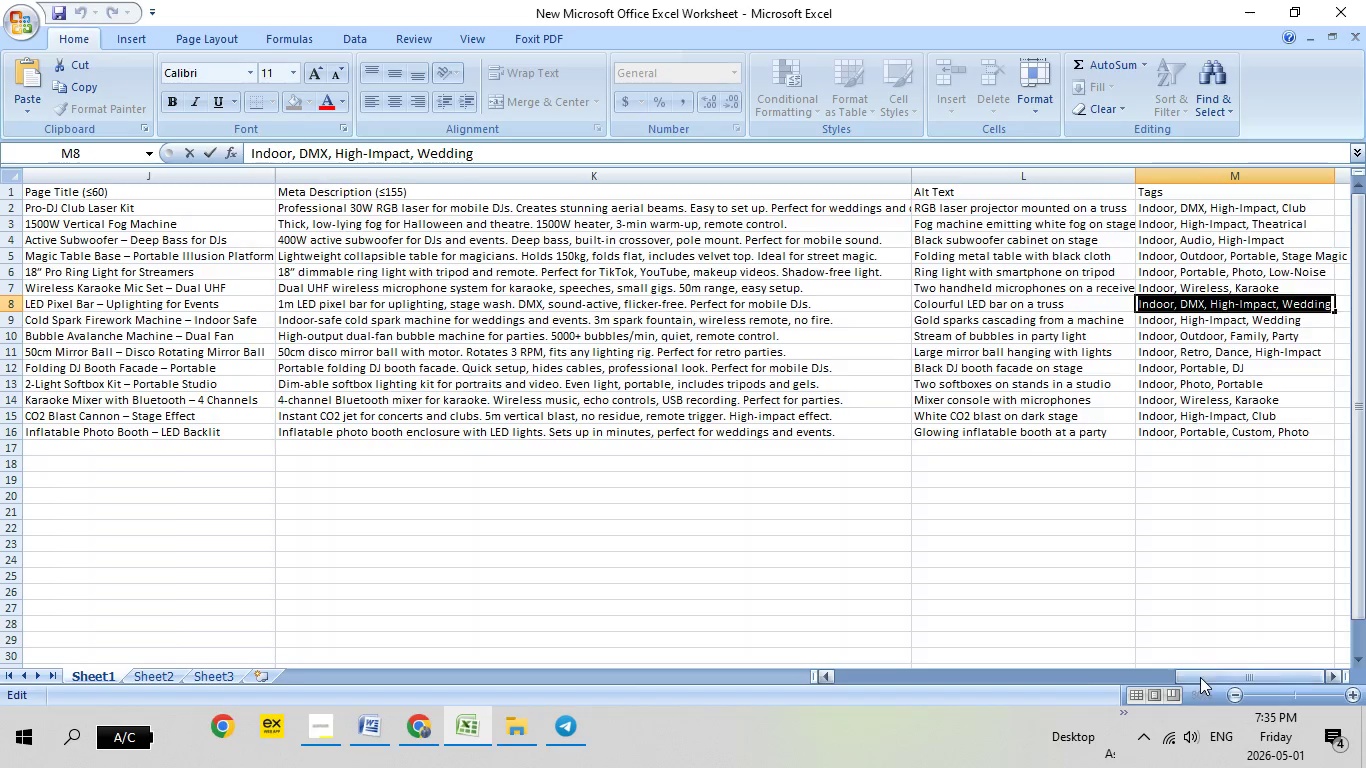 
left_click_drag(start_coordinate=[1200, 677], to_coordinate=[632, 653])
 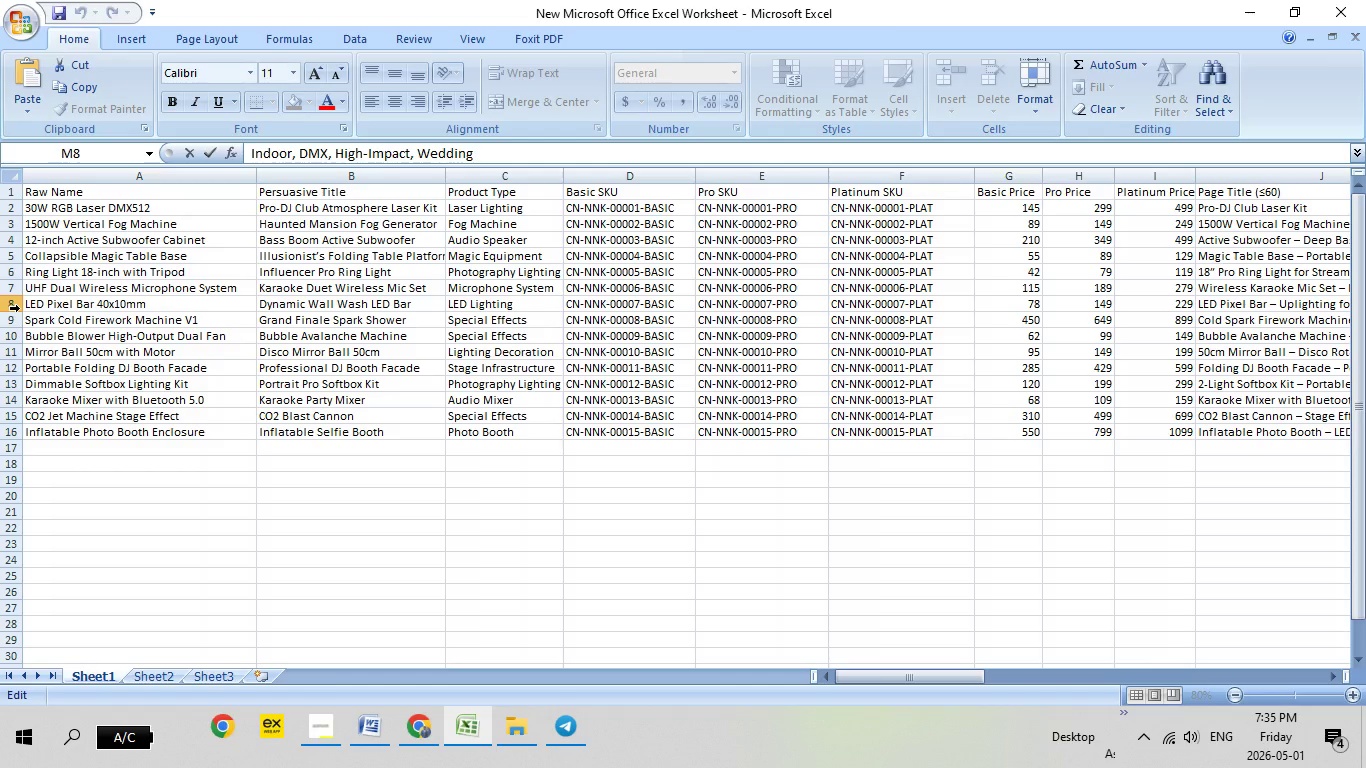 
left_click([20, 308])
 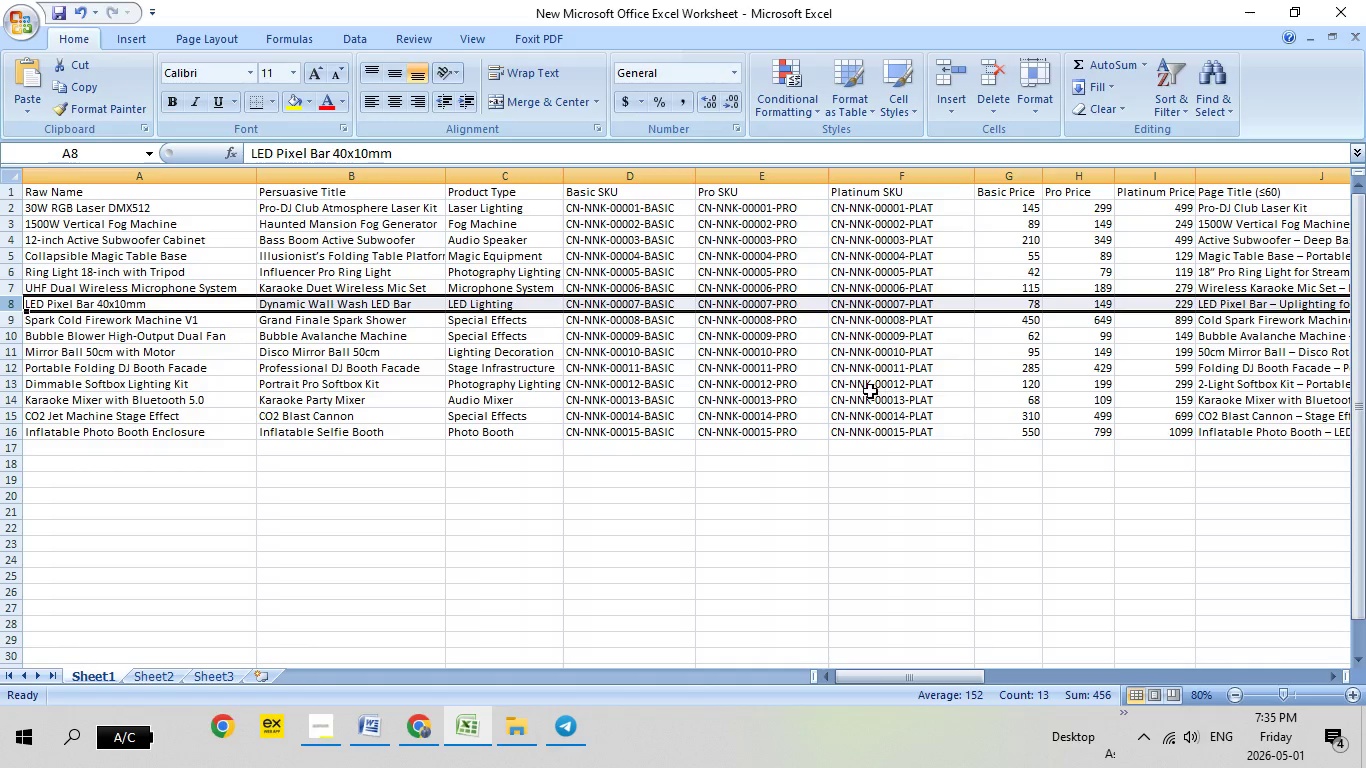 
left_click([422, 721])
 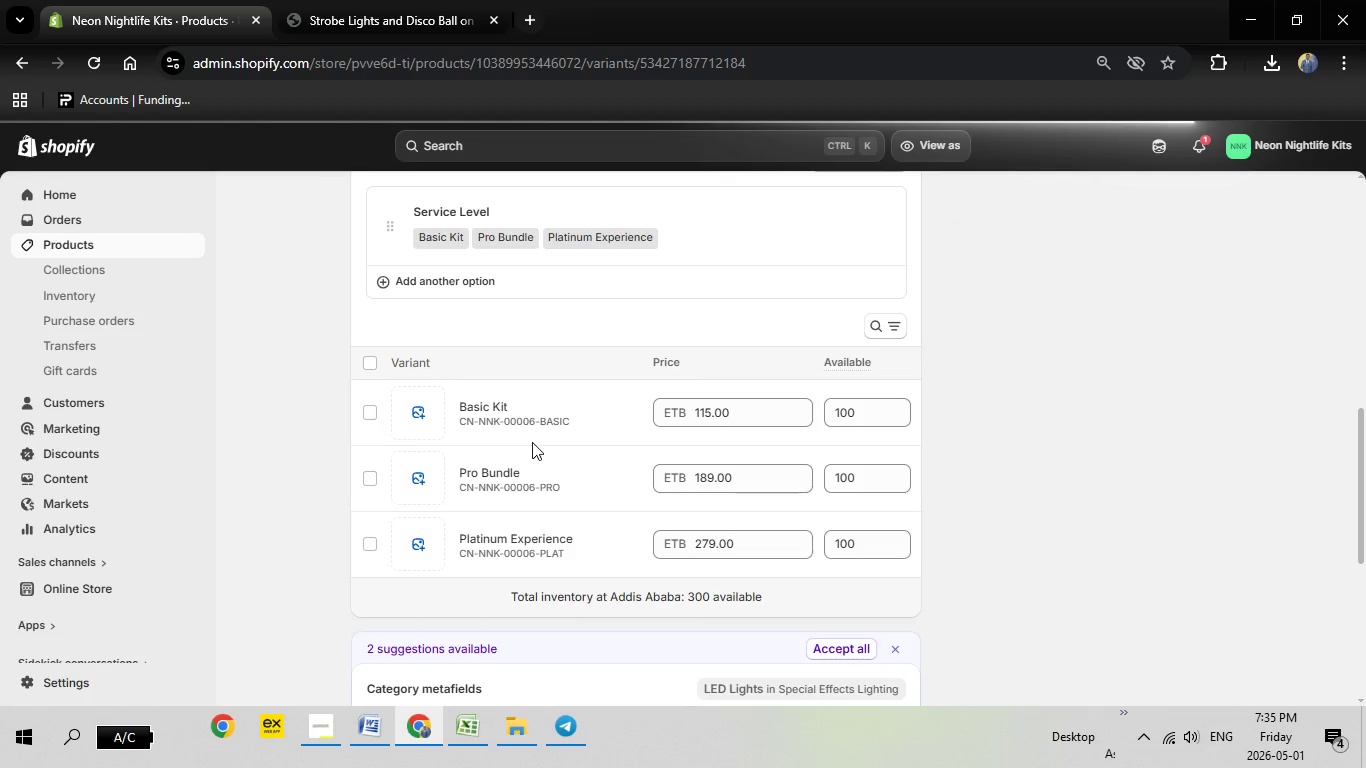 
mouse_move([538, 426])
 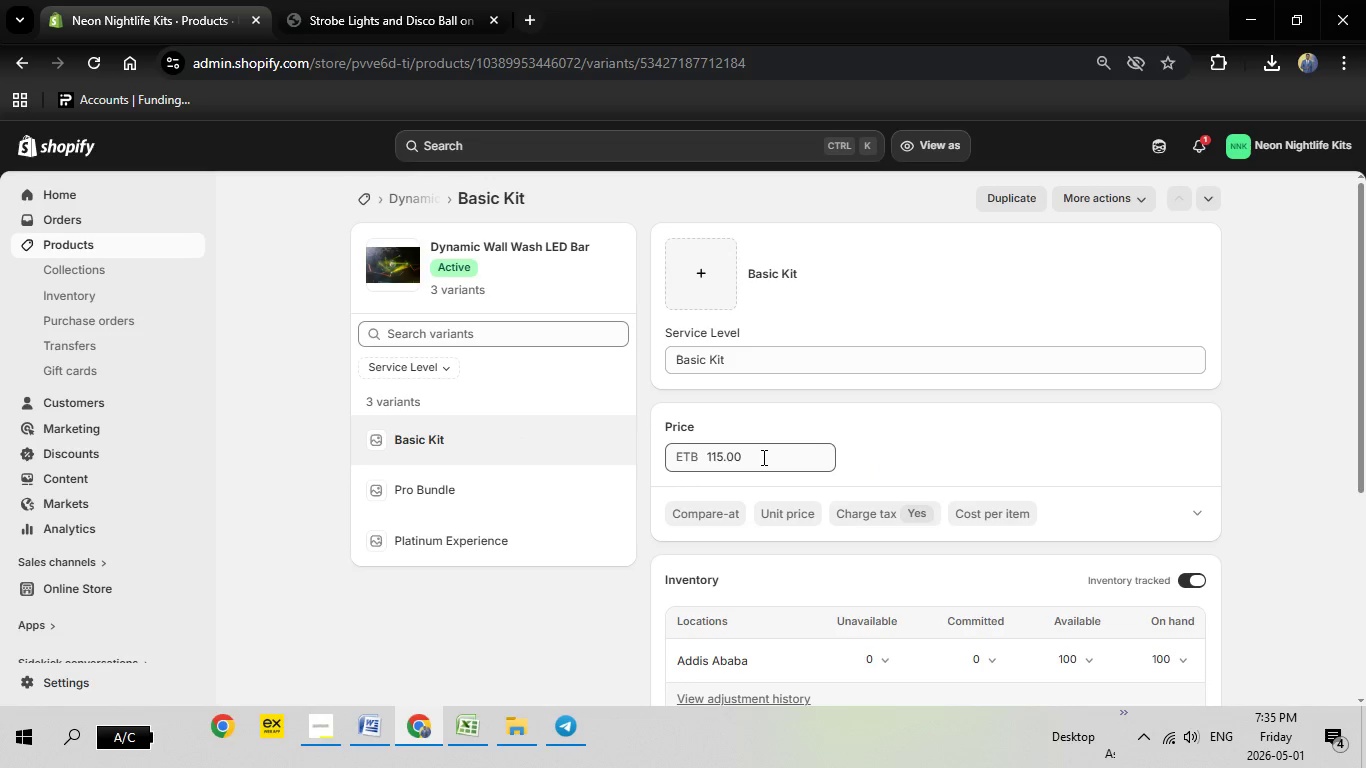 
left_click_drag(start_coordinate=[770, 455], to_coordinate=[713, 460])
 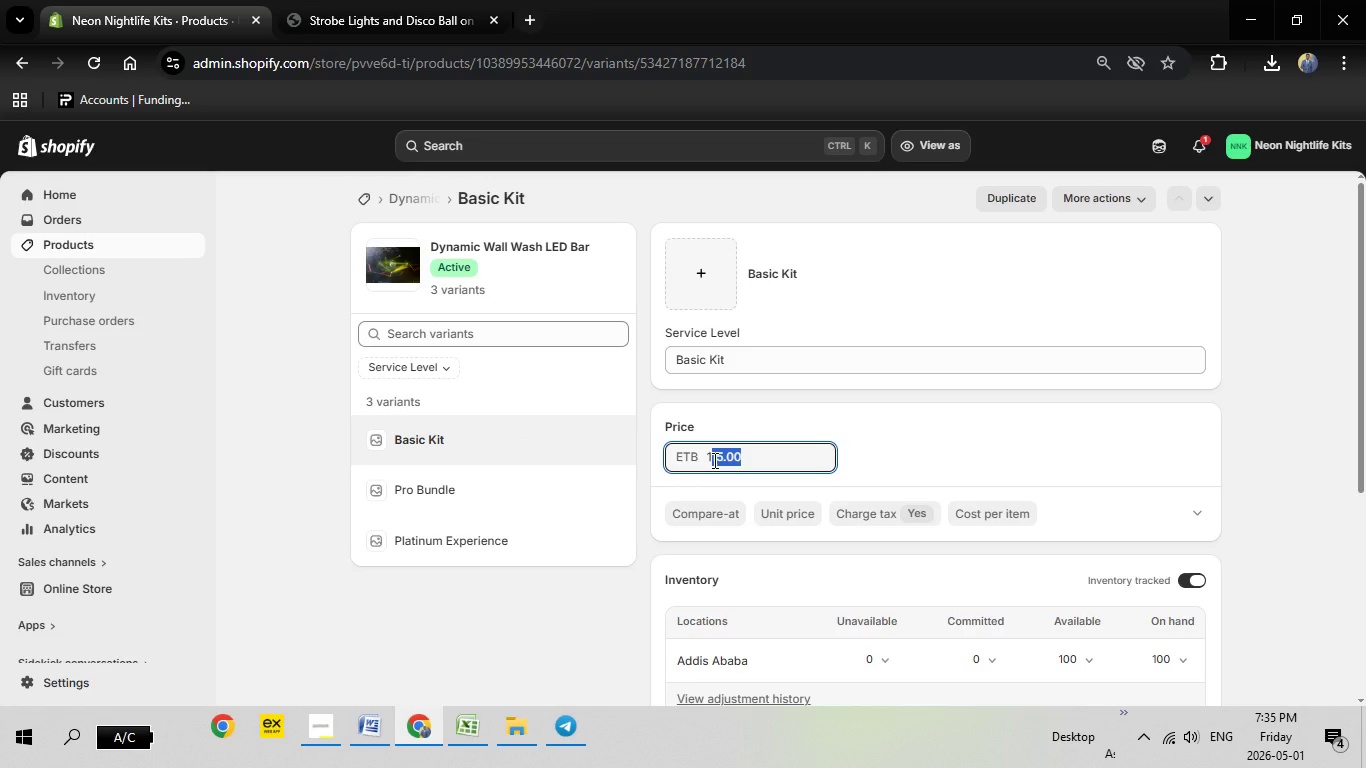 
key(Backspace)
key(Backspace)
type(78)
 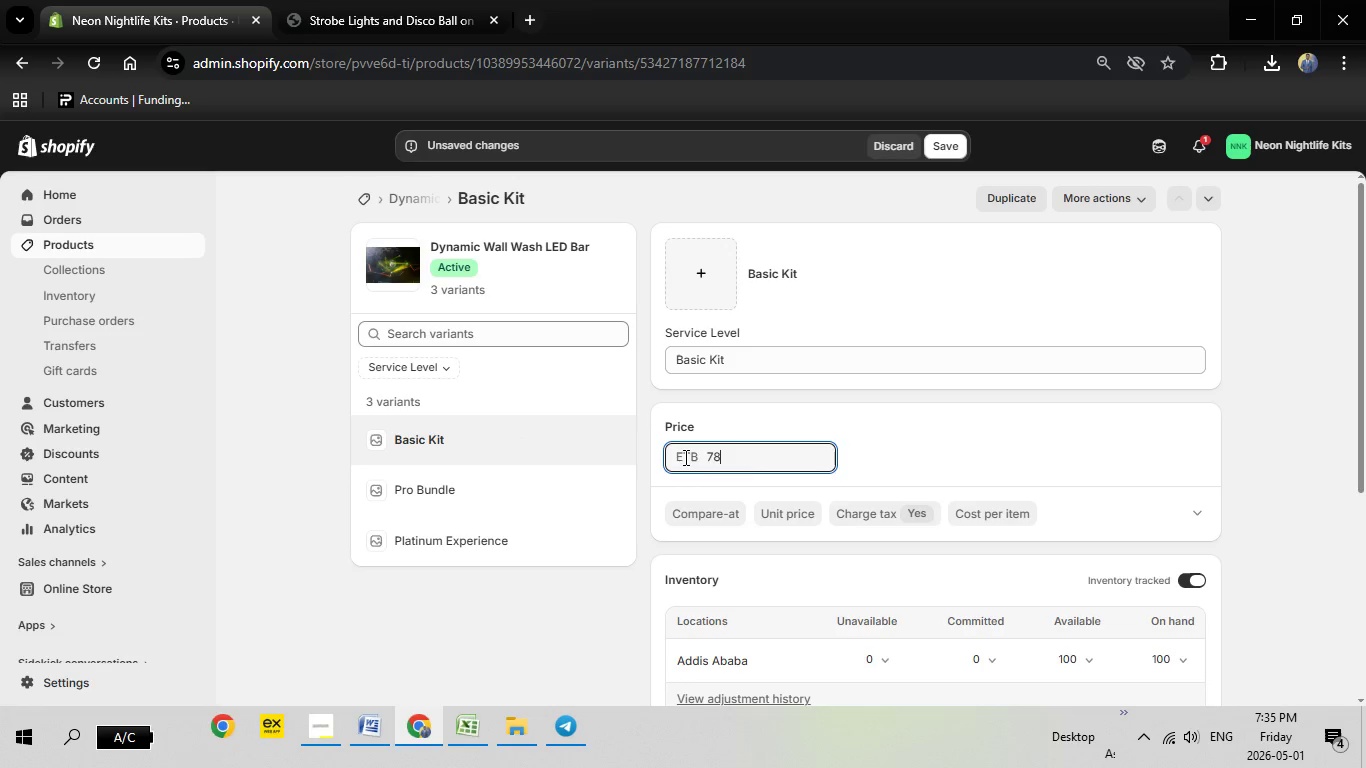 
scroll: coordinate [745, 458], scroll_direction: down, amount: 2.0
 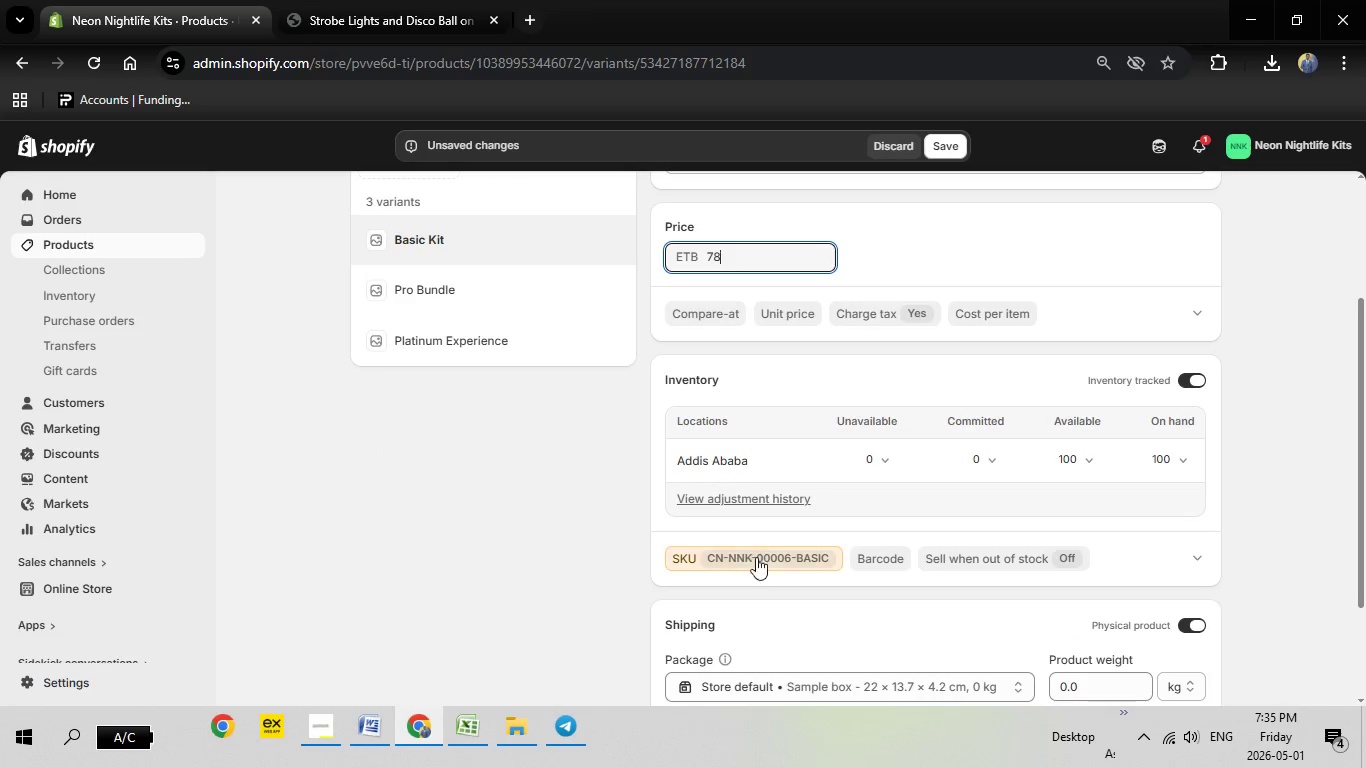 
left_click([770, 567])
 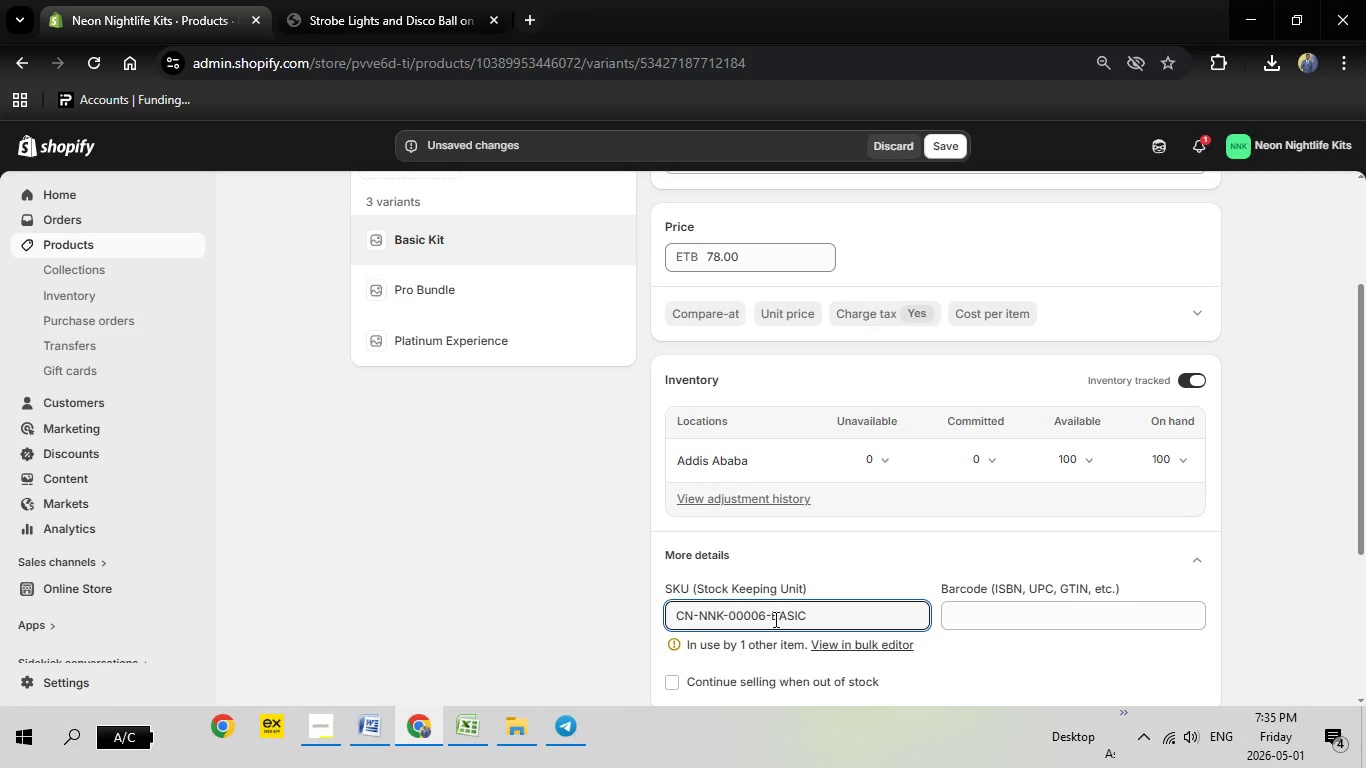 
left_click([766, 613])
 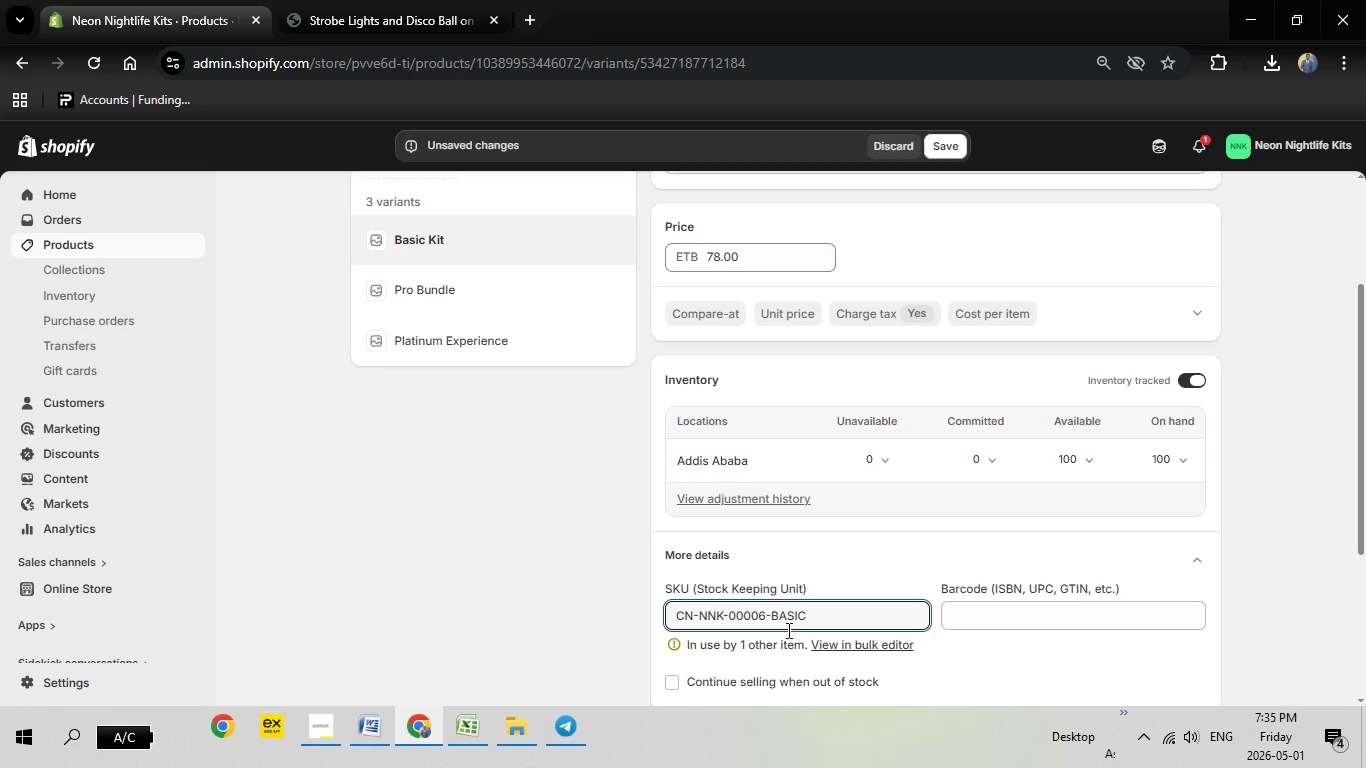 
key(Backspace)
 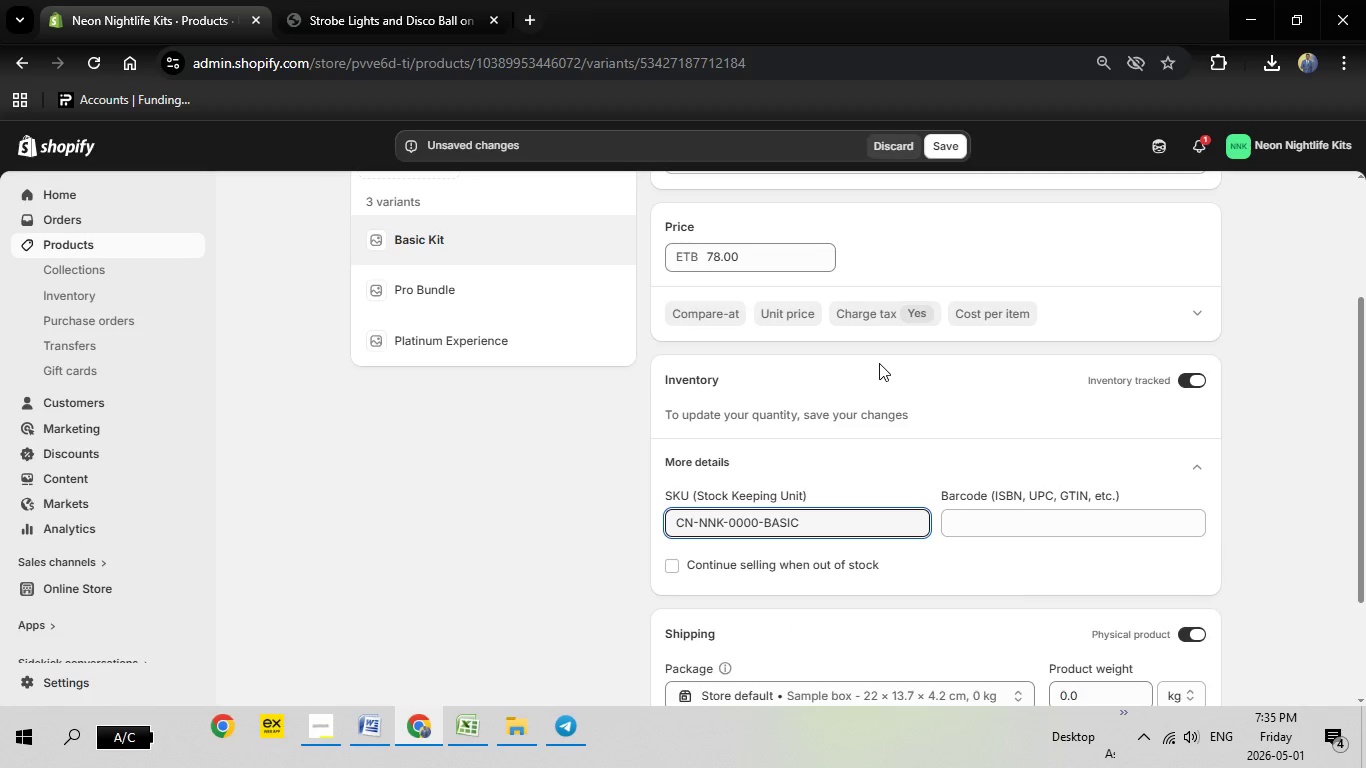 
key(7)
 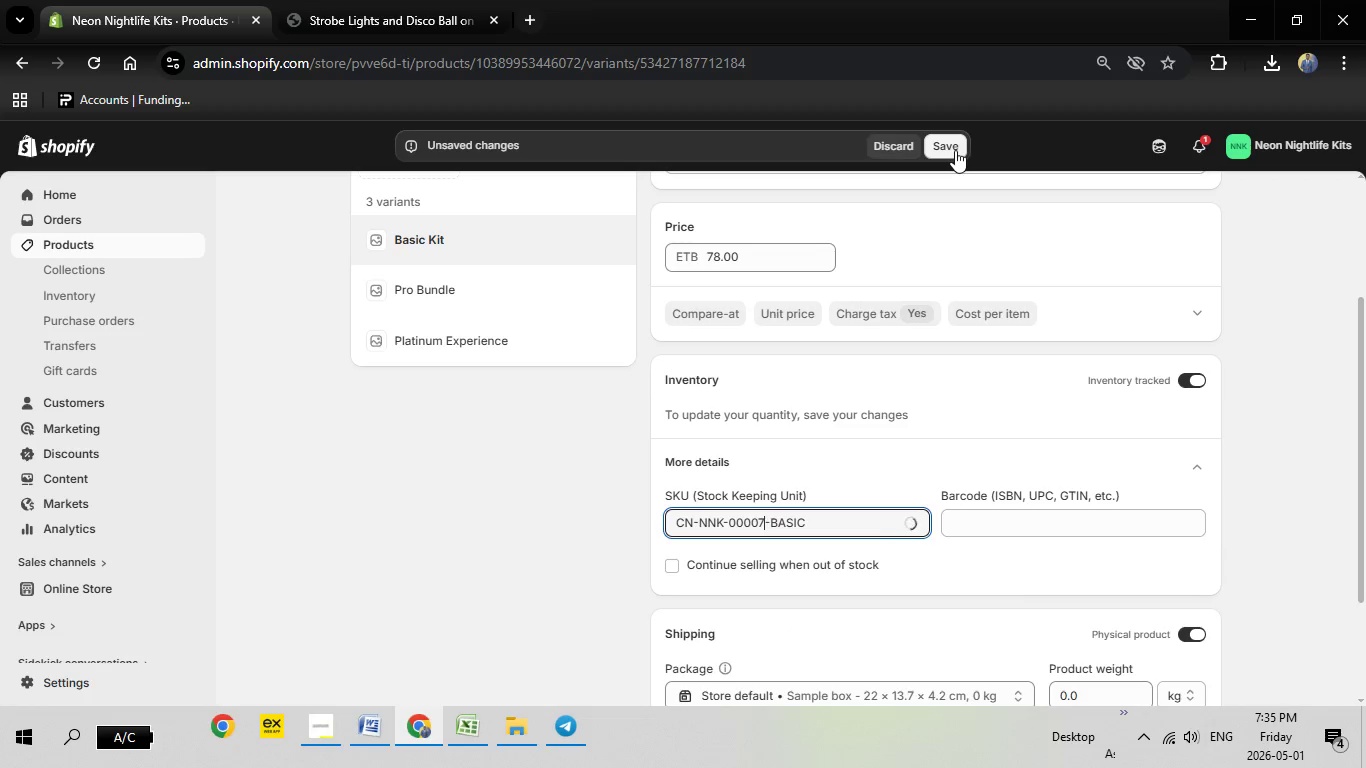 
left_click([955, 150])
 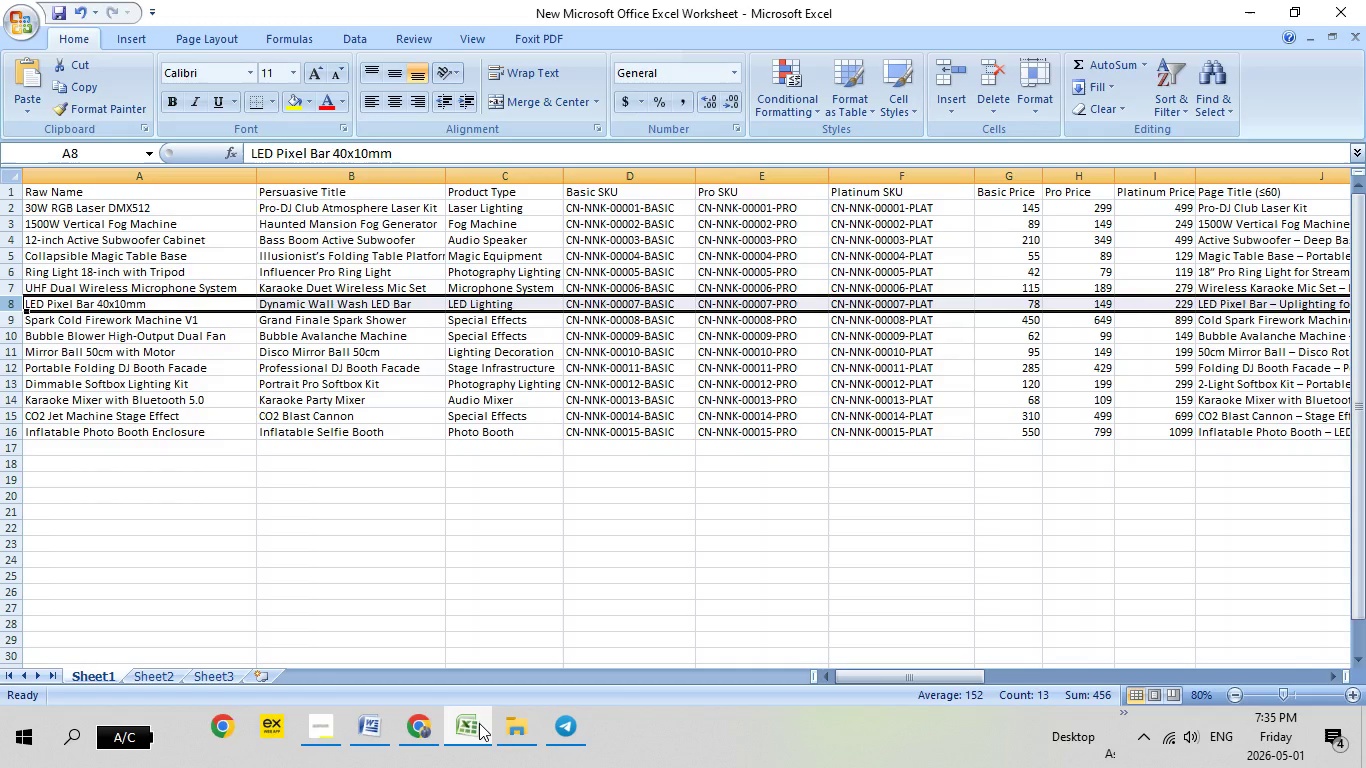 
left_click([479, 723])
 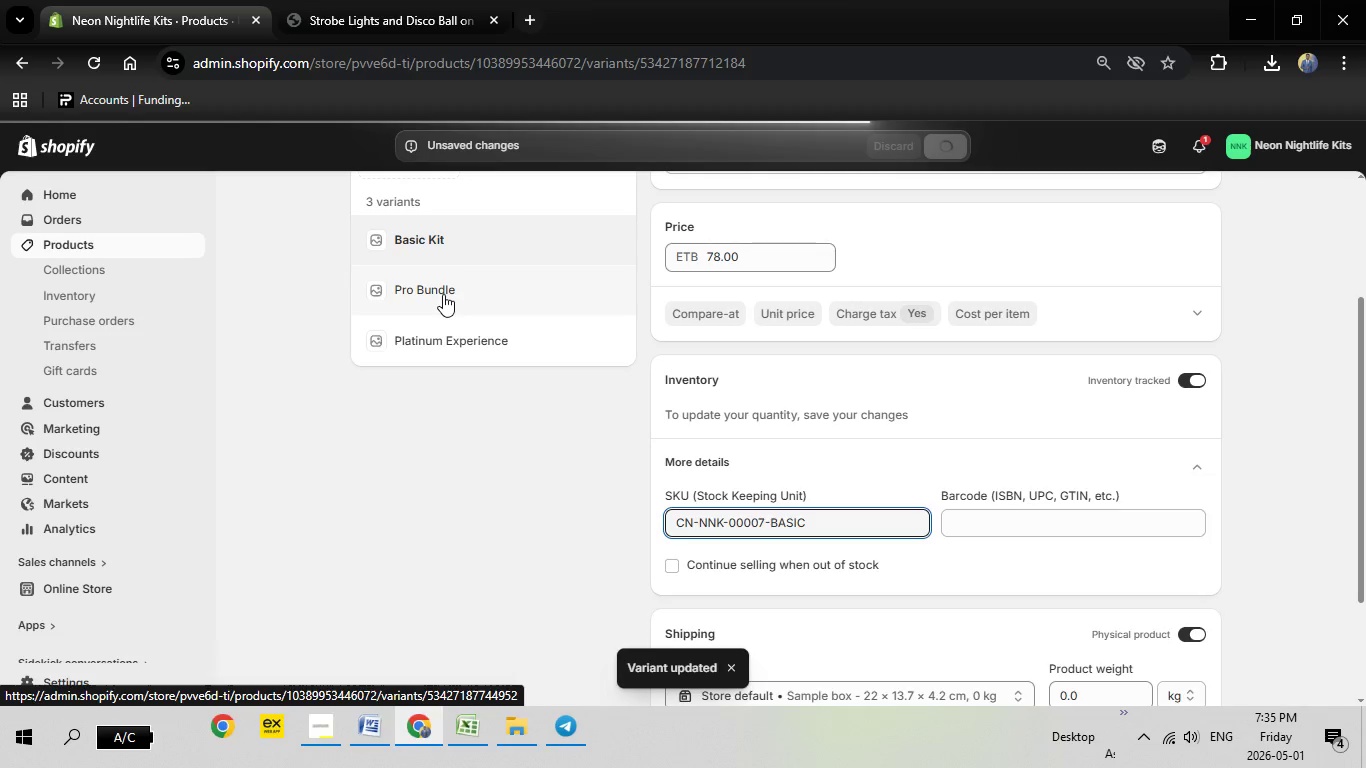 
wait(6.8)
 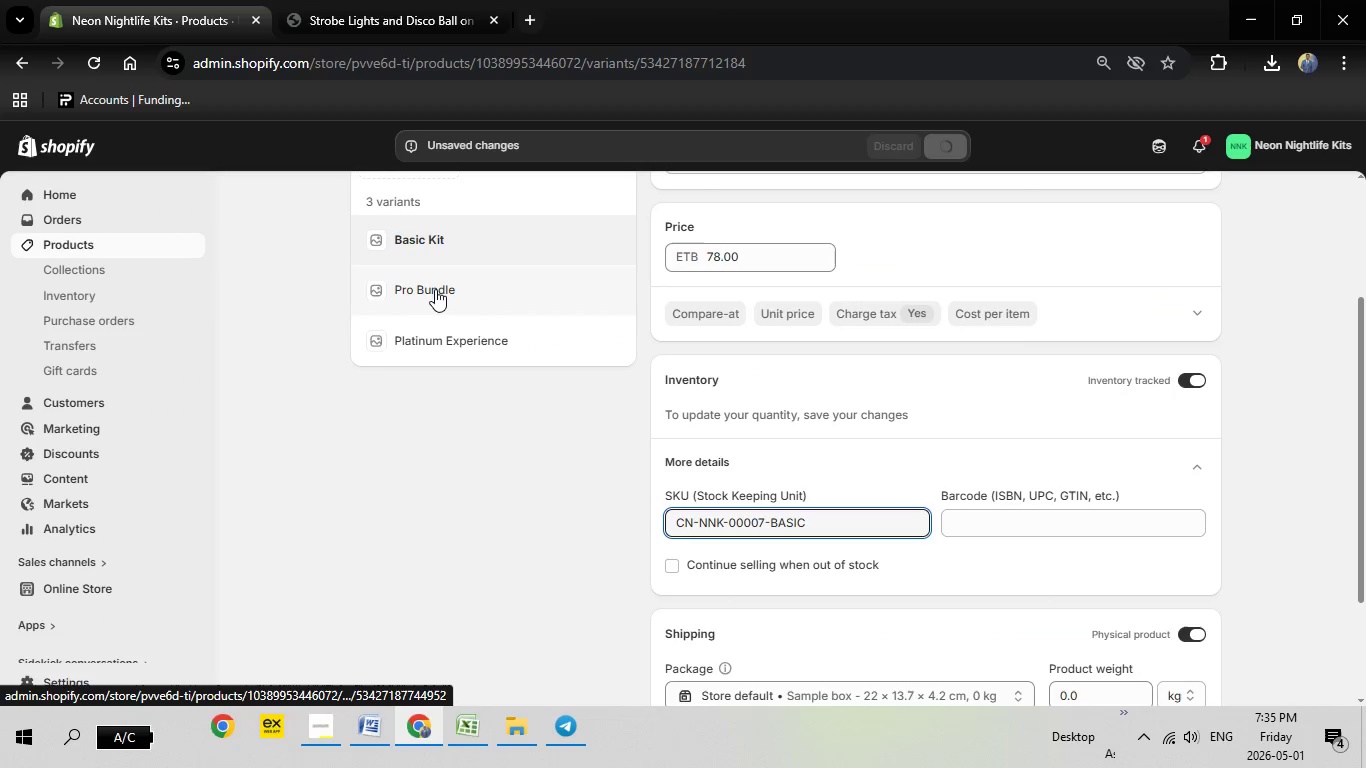 
left_click([443, 294])
 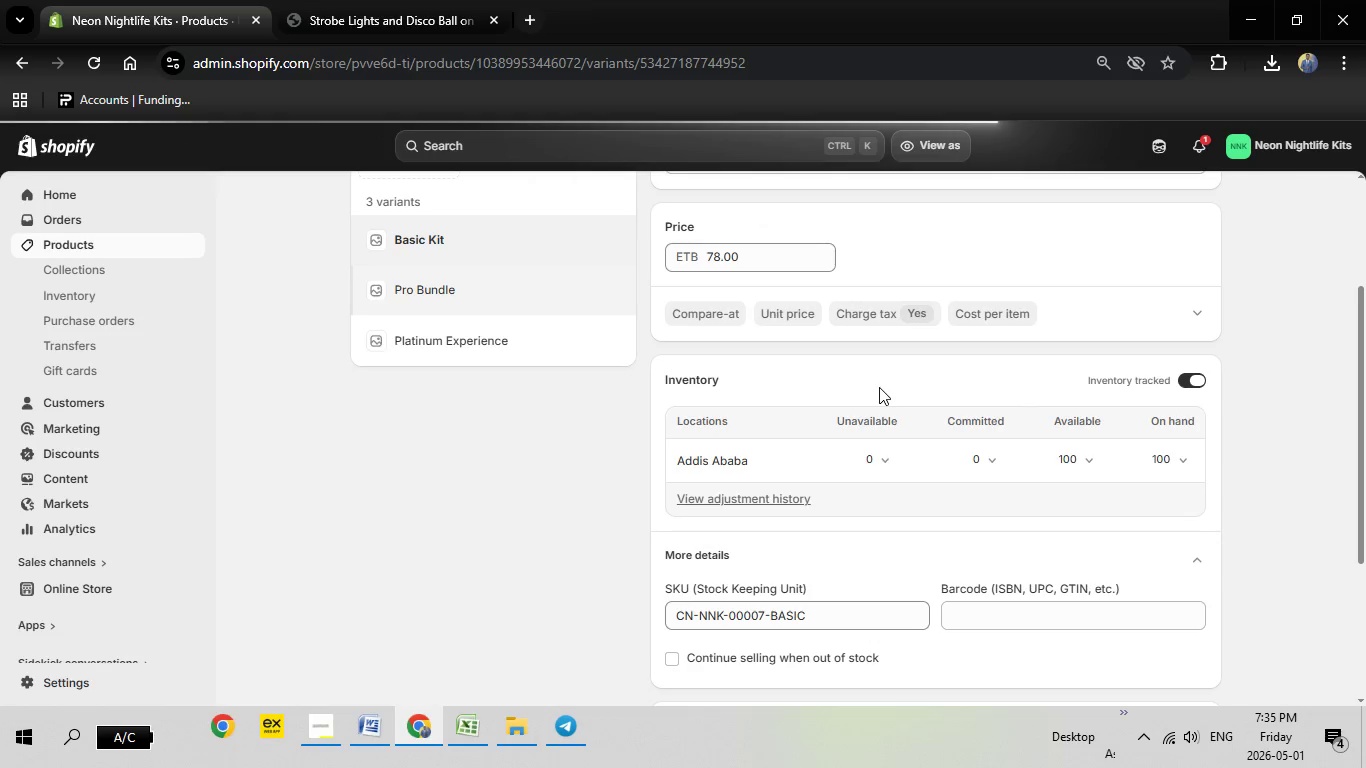 
wait(10.31)
 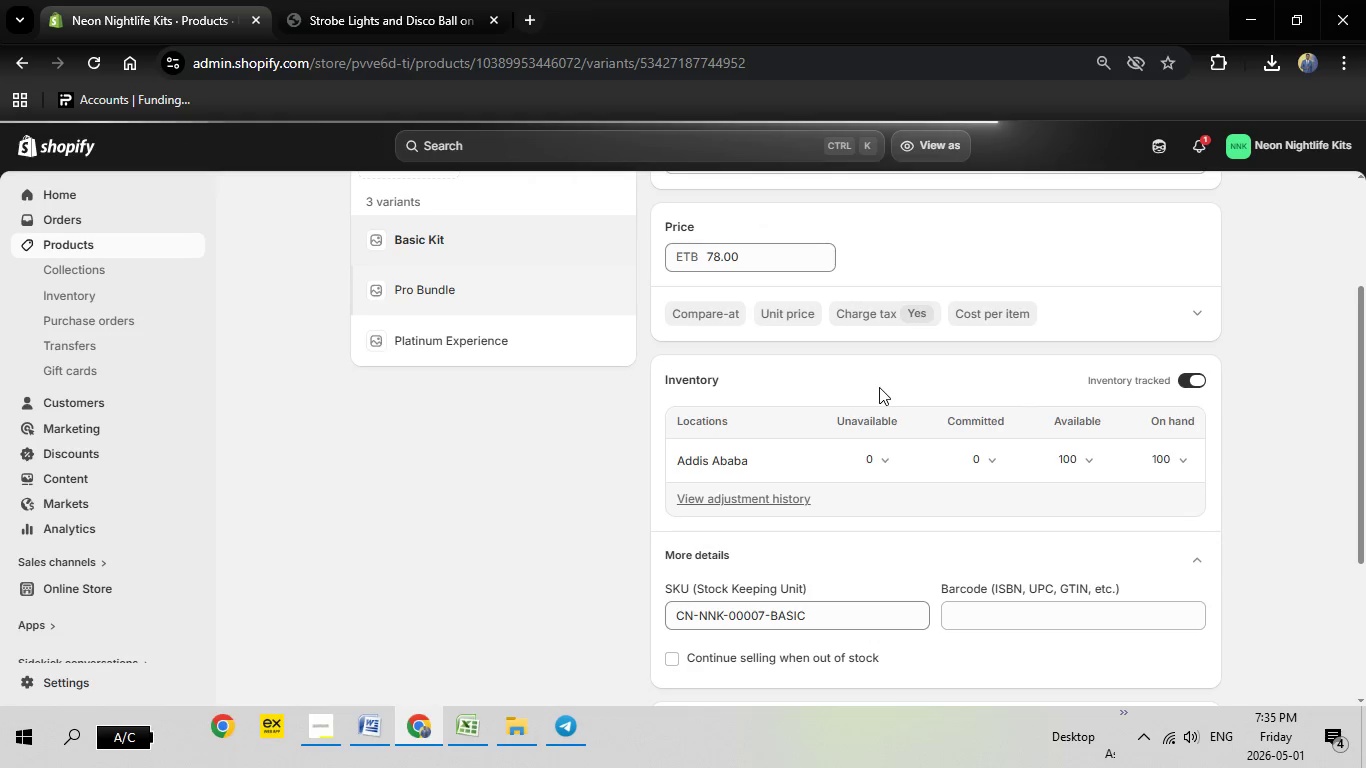 
left_click_drag(start_coordinate=[758, 453], to_coordinate=[681, 444])
 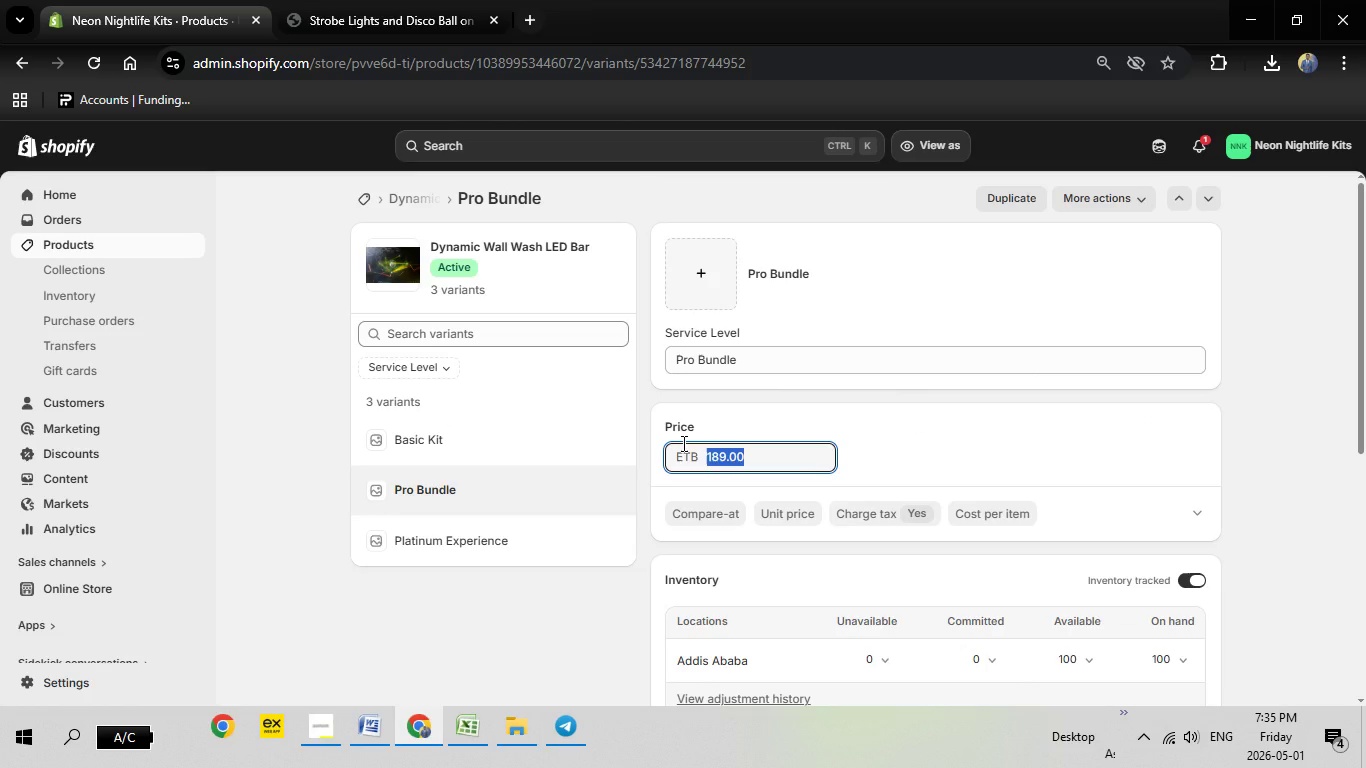 
type(149)
 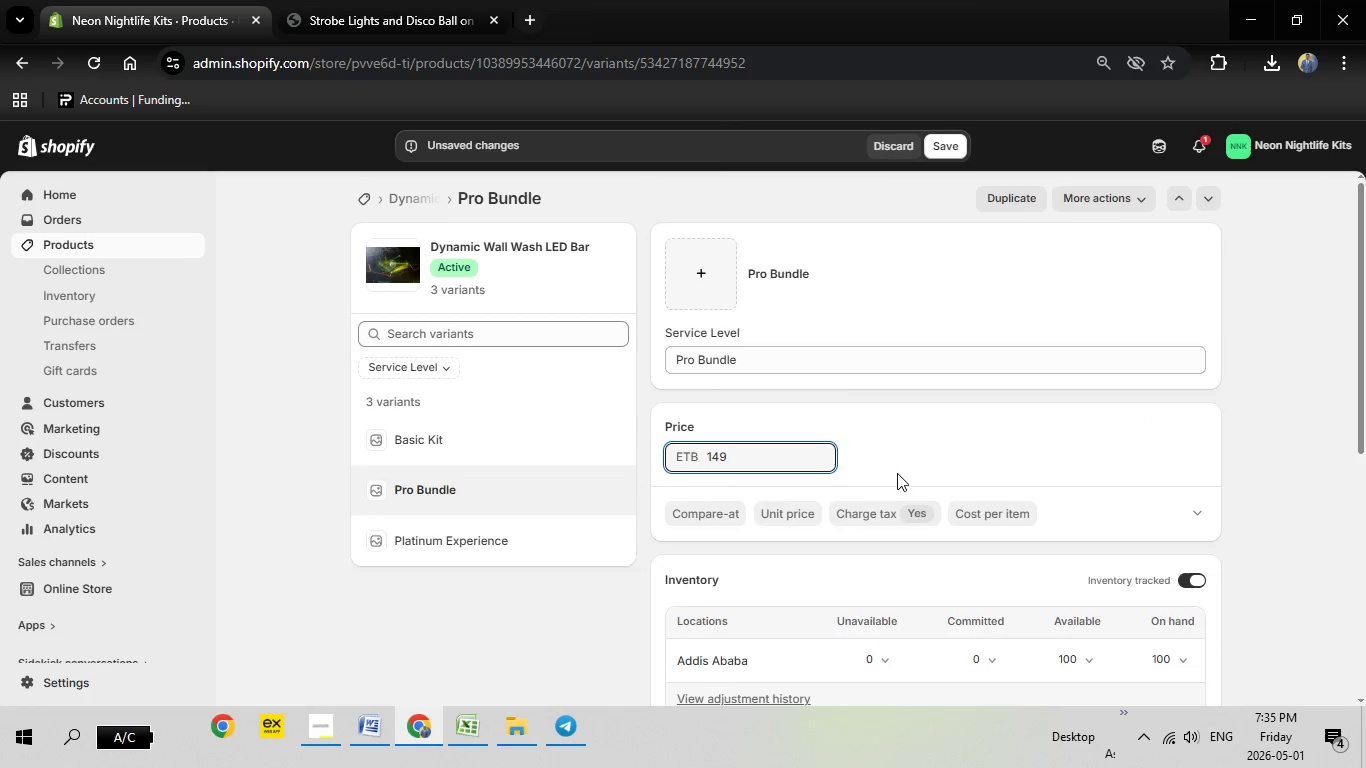 
scroll: coordinate [897, 473], scroll_direction: down, amount: 2.0
 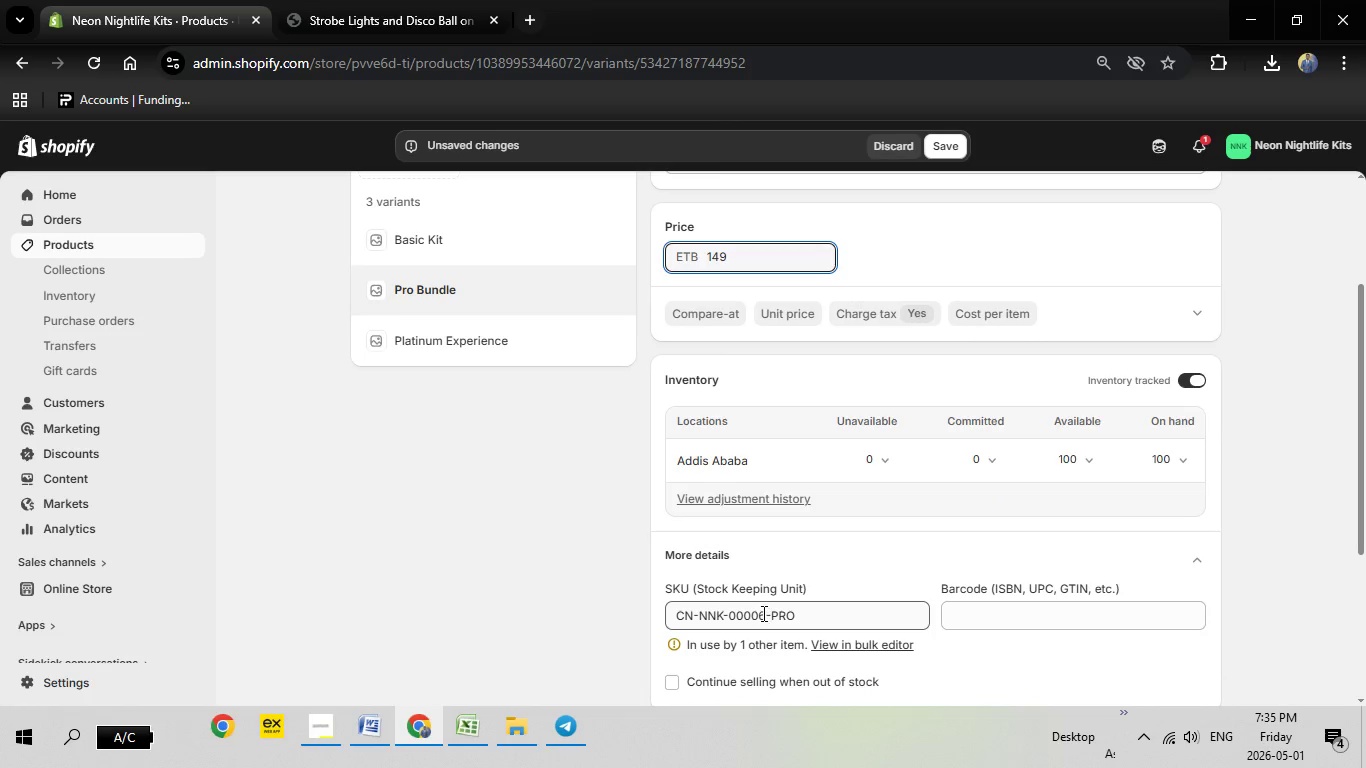 
left_click([762, 613])
 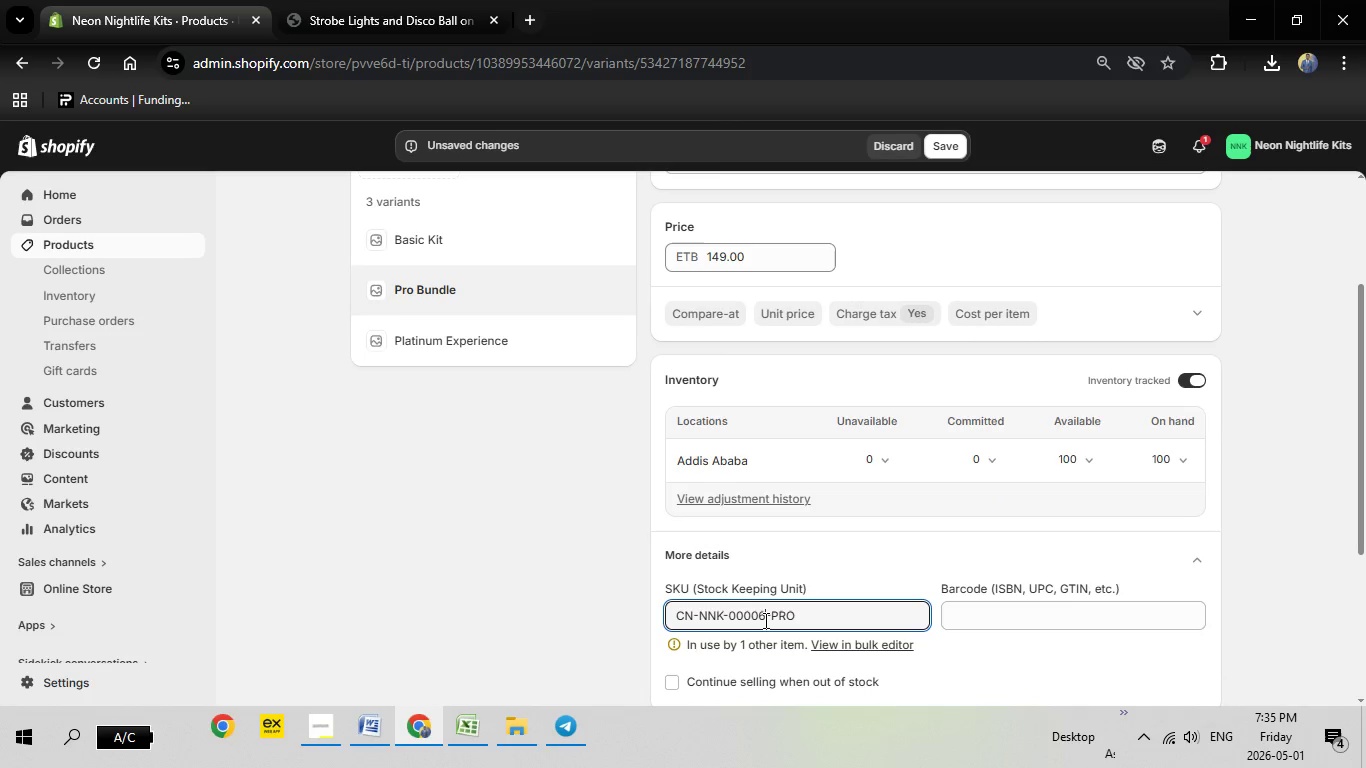 
left_click([764, 620])
 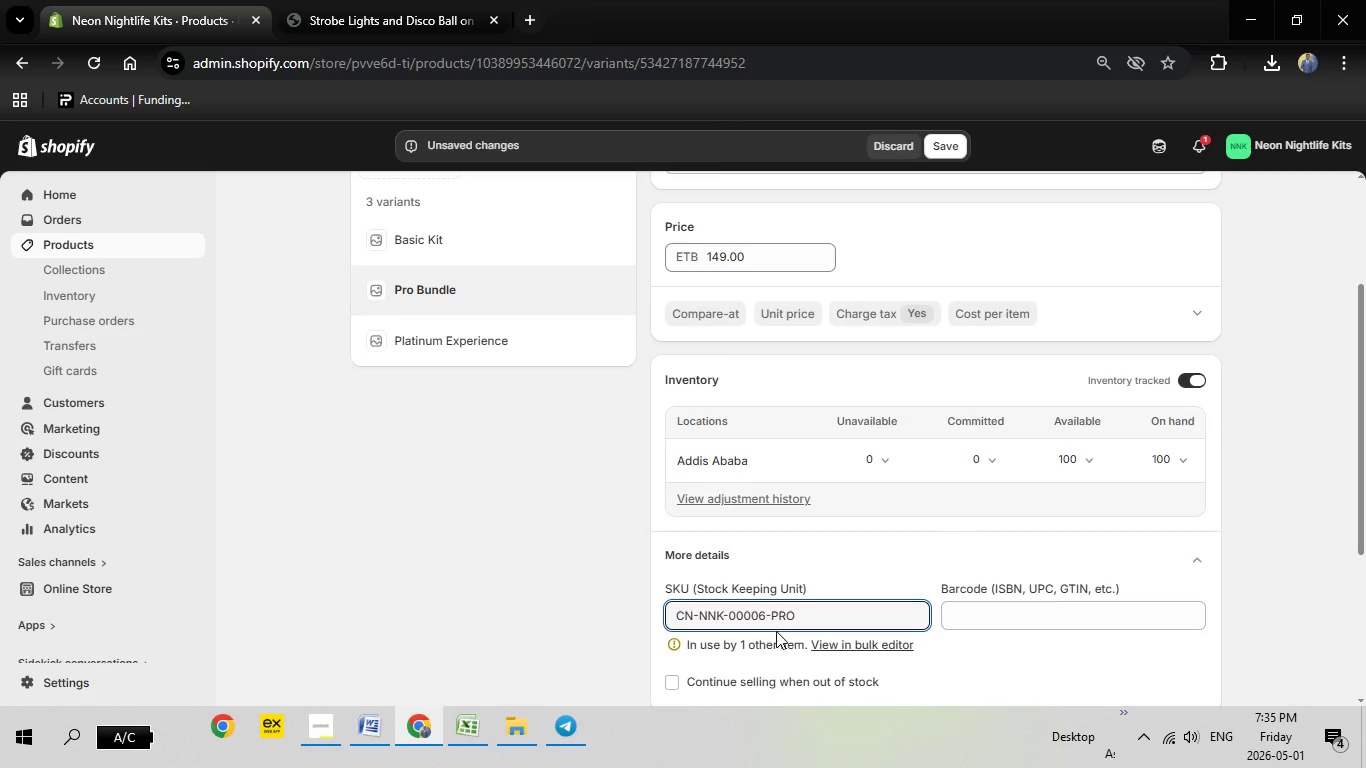 
key(Backspace)
 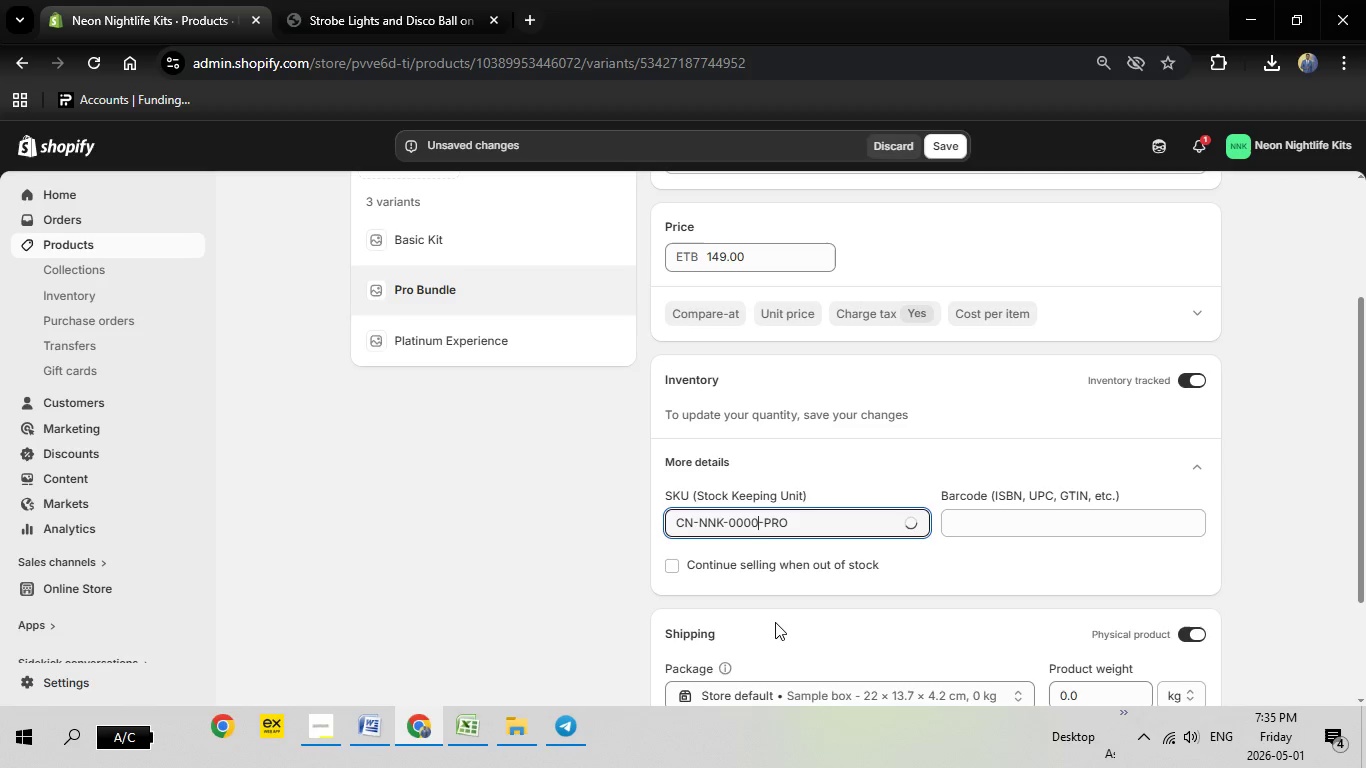 
key(7)
 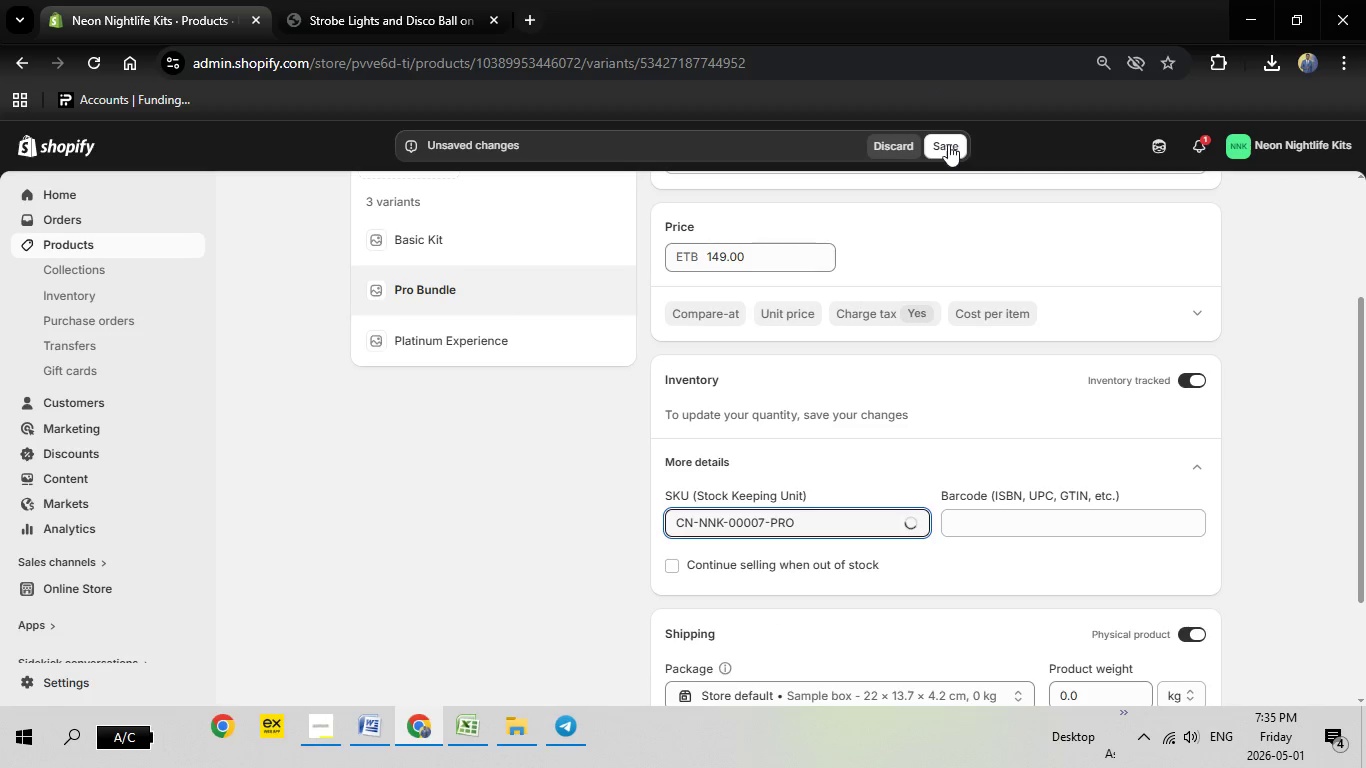 
left_click([947, 143])
 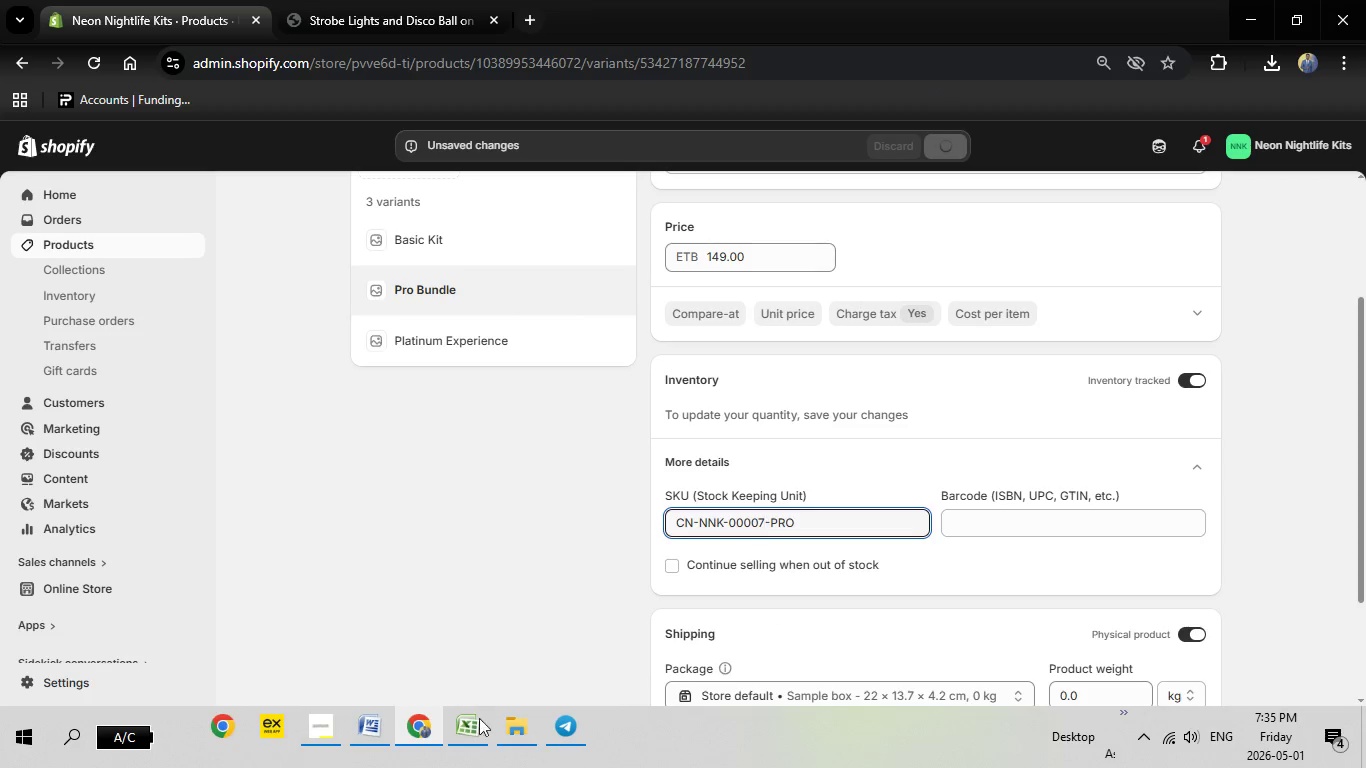 
left_click([477, 720])
 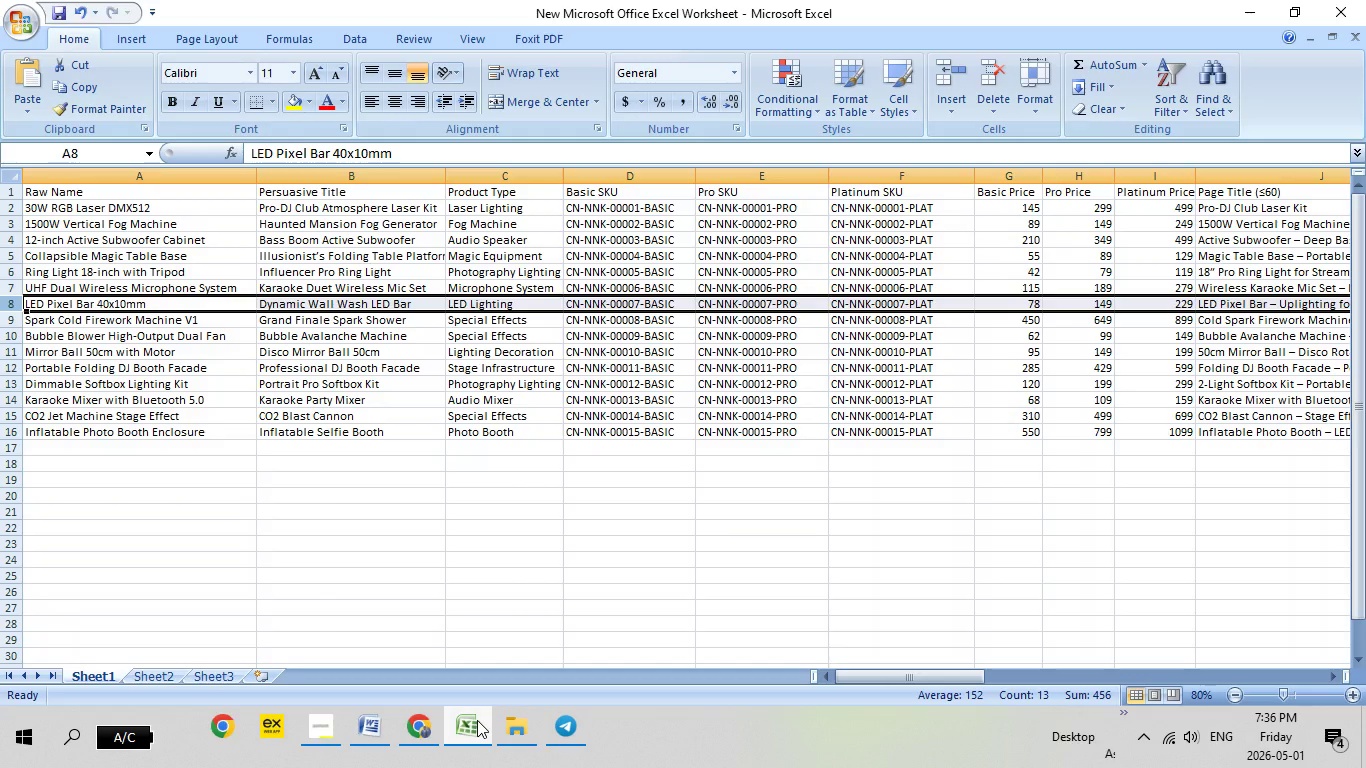 
left_click([477, 720])
 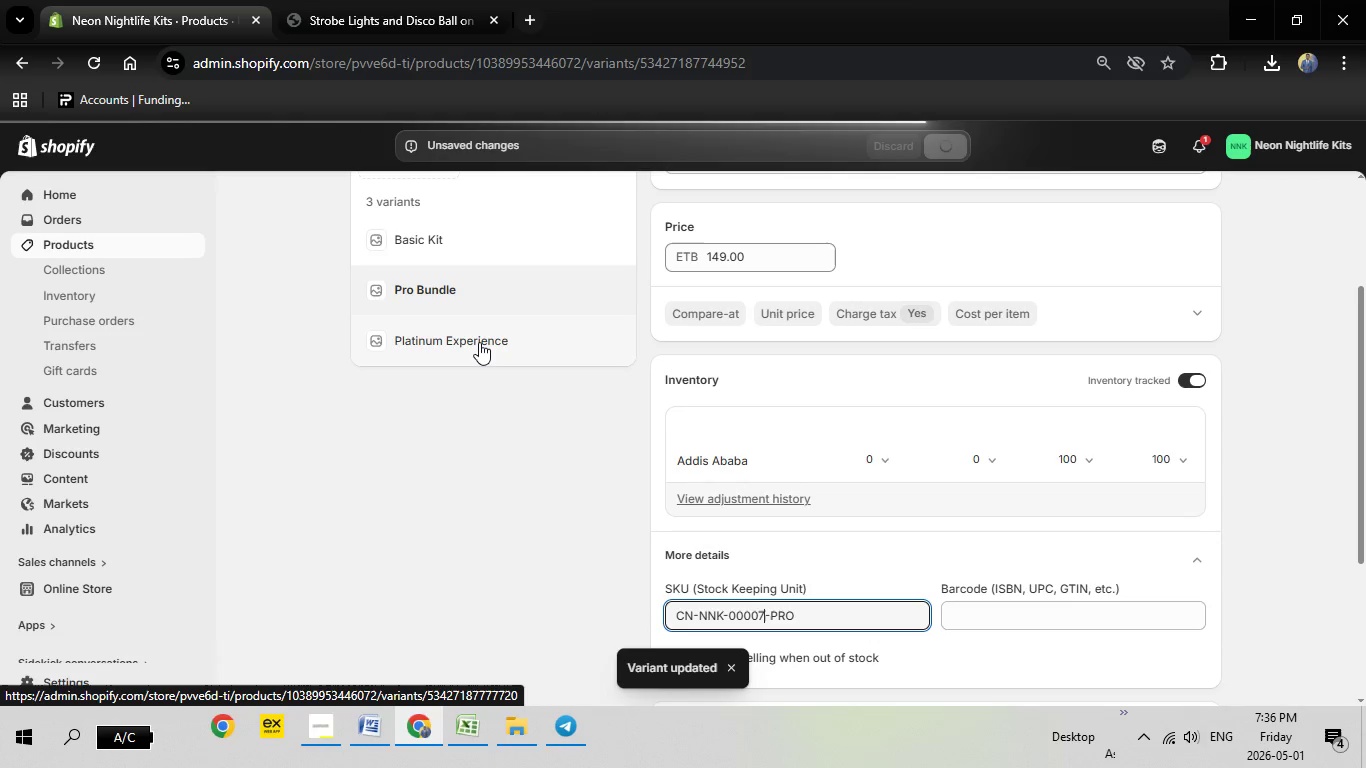 
wait(7.05)
 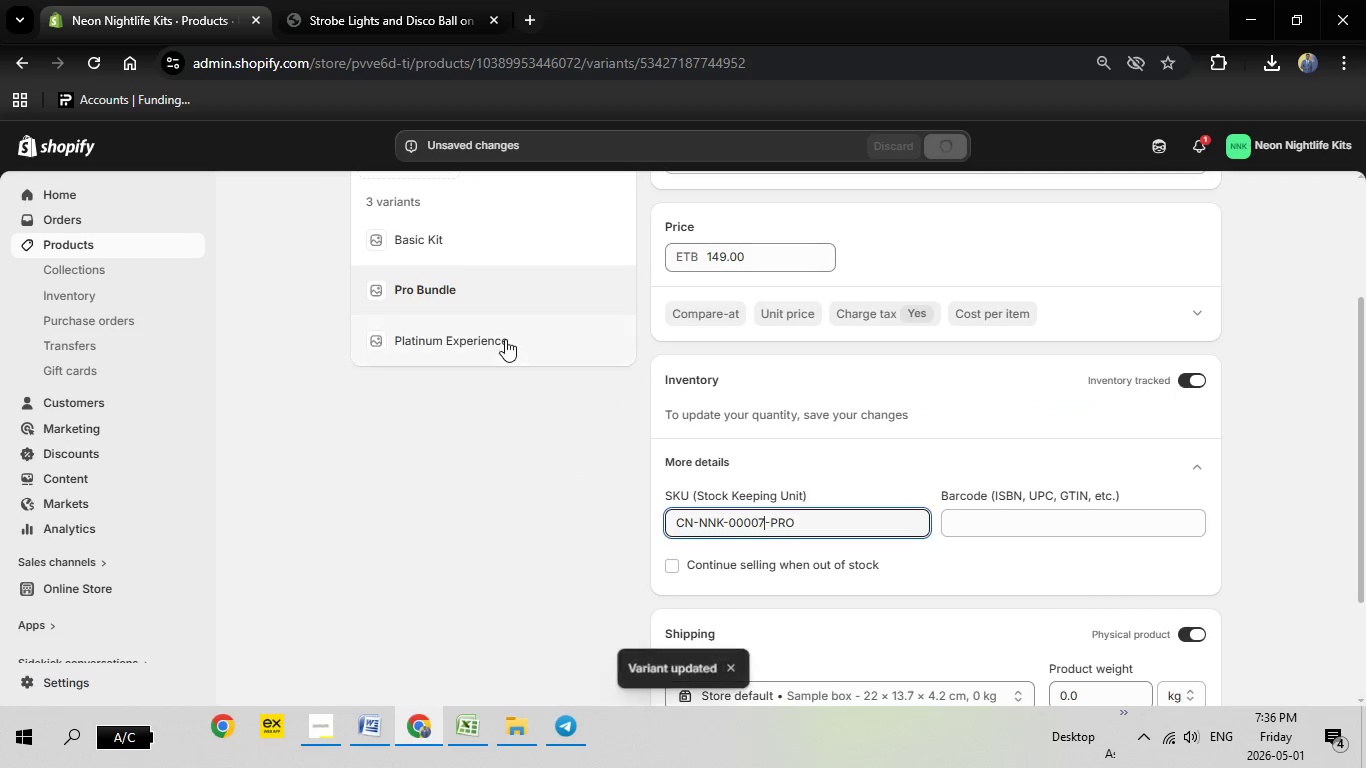 
left_click([485, 341])
 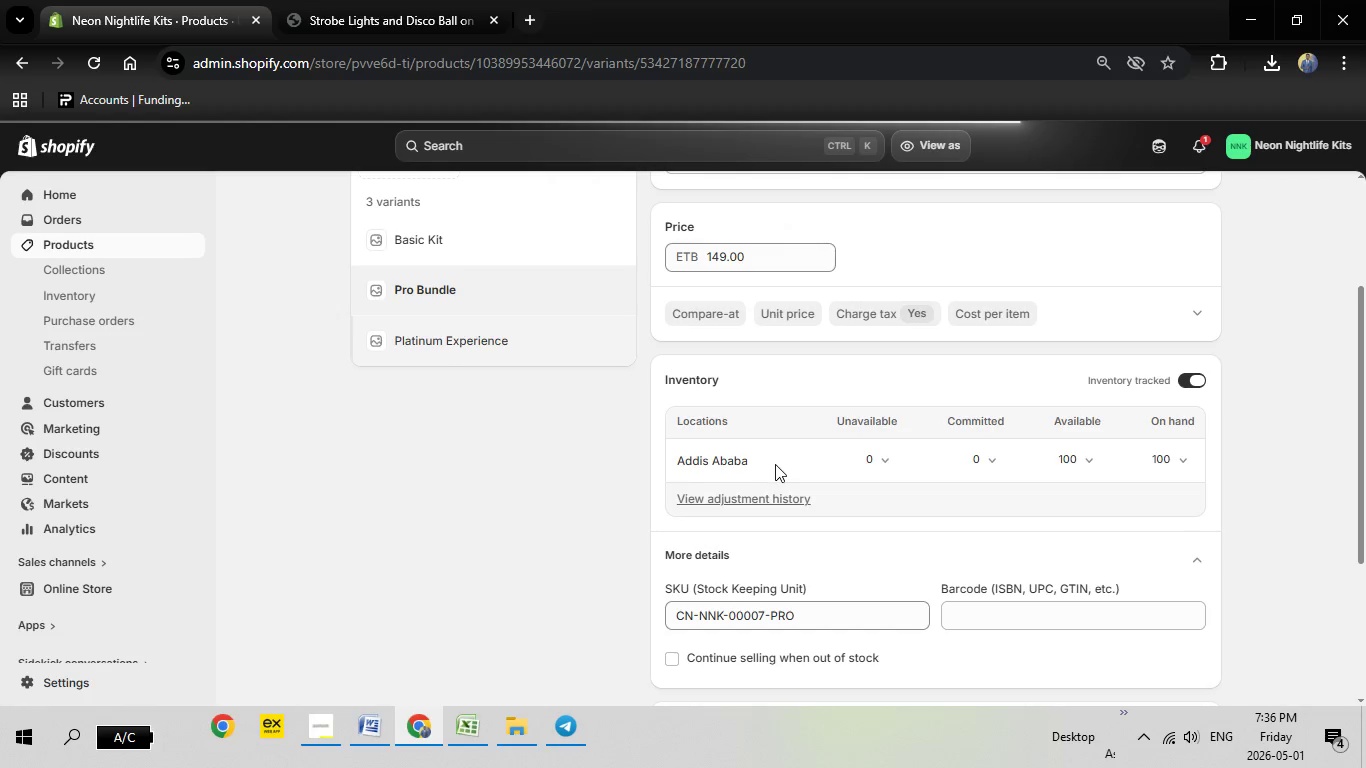 
wait(11.59)
 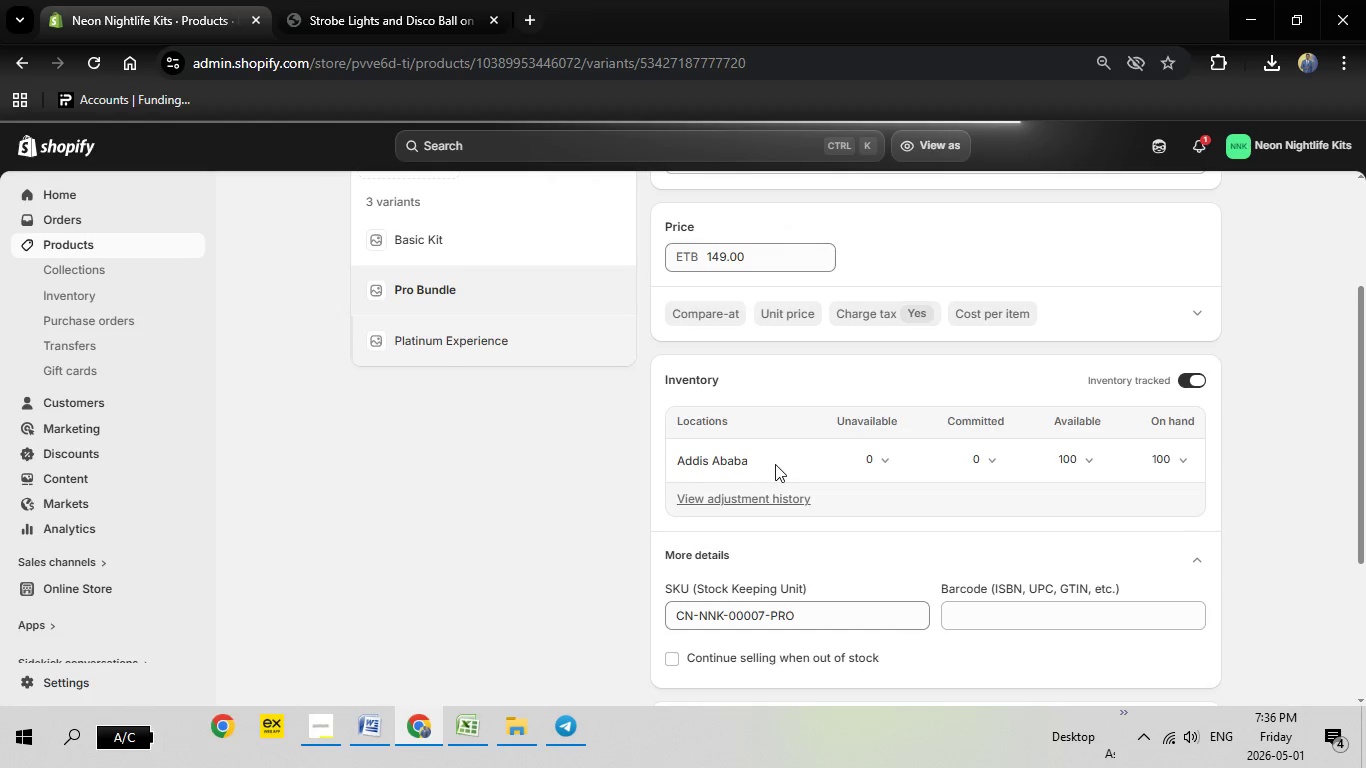 
left_click_drag(start_coordinate=[763, 452], to_coordinate=[695, 453])
 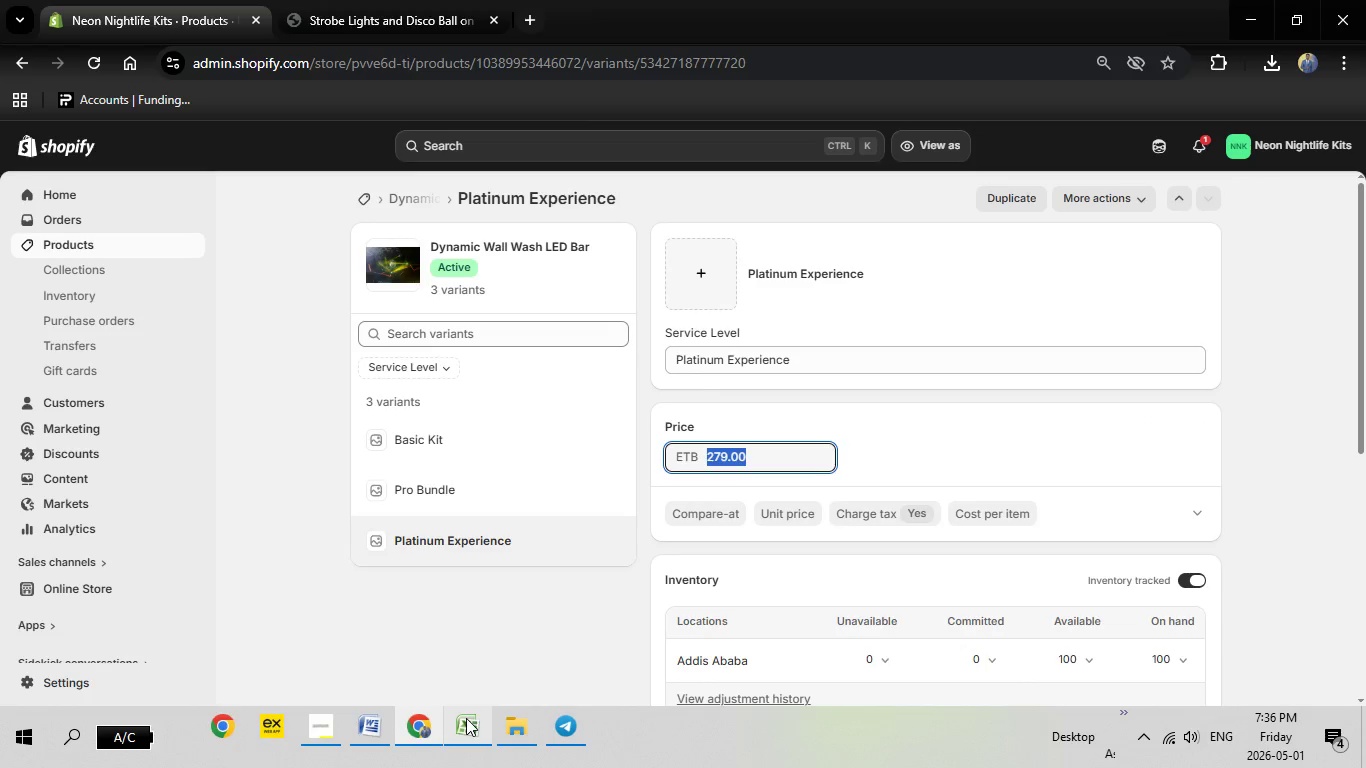 
left_click([466, 718])
 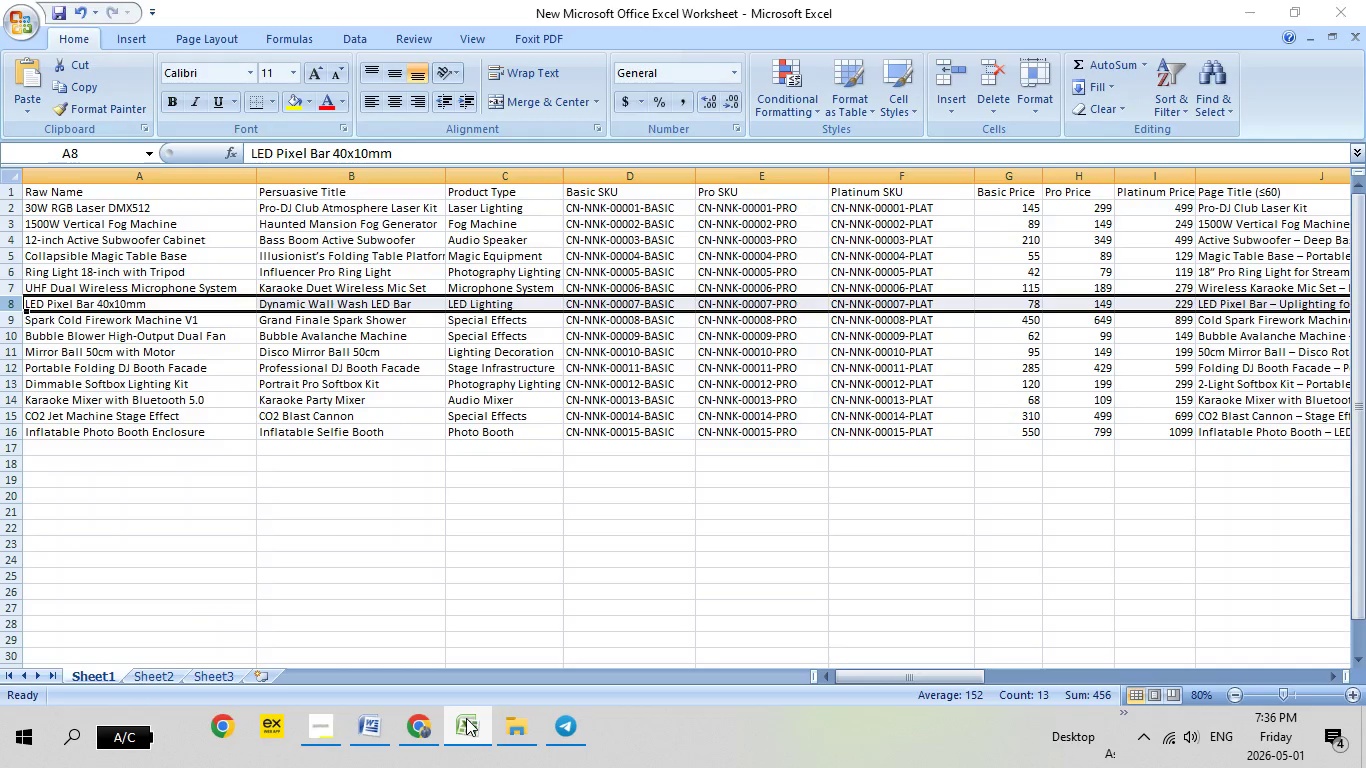 
left_click([466, 718])
 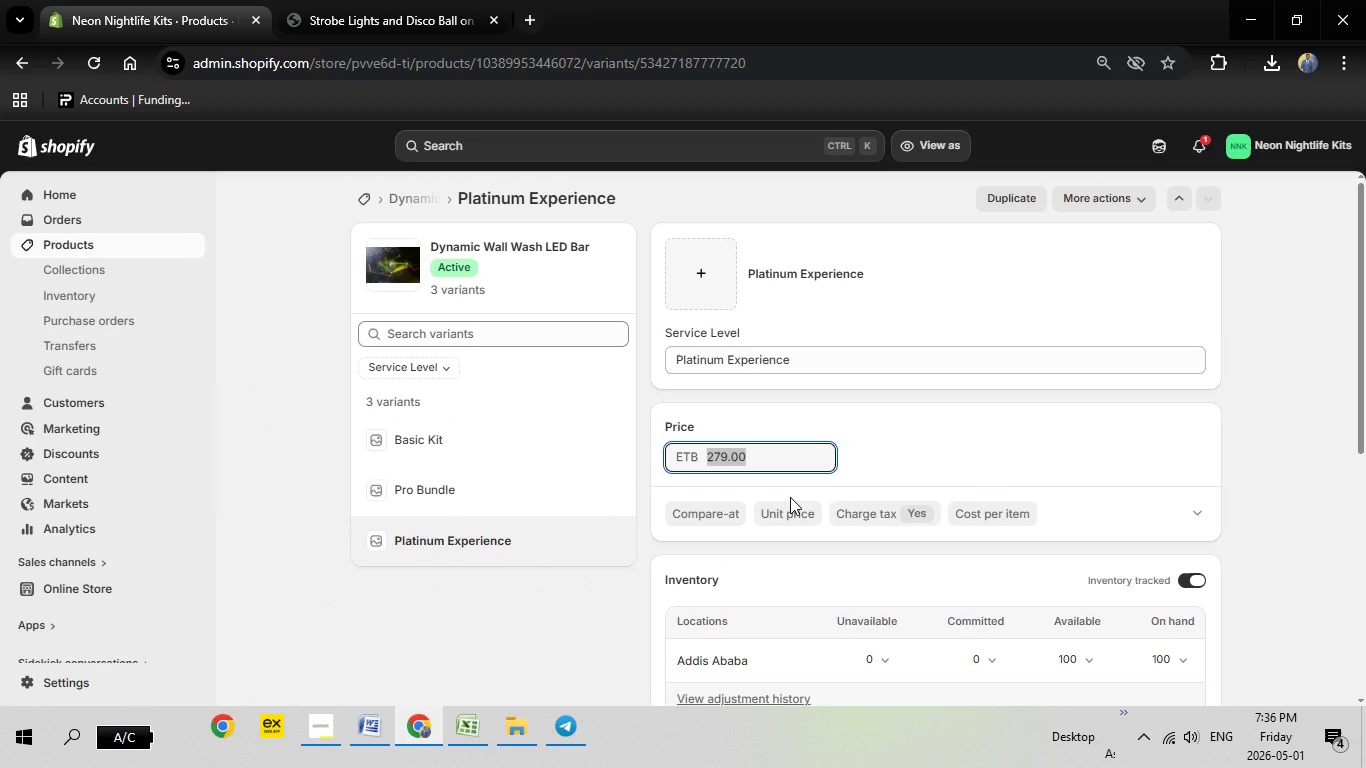 
type(229)
 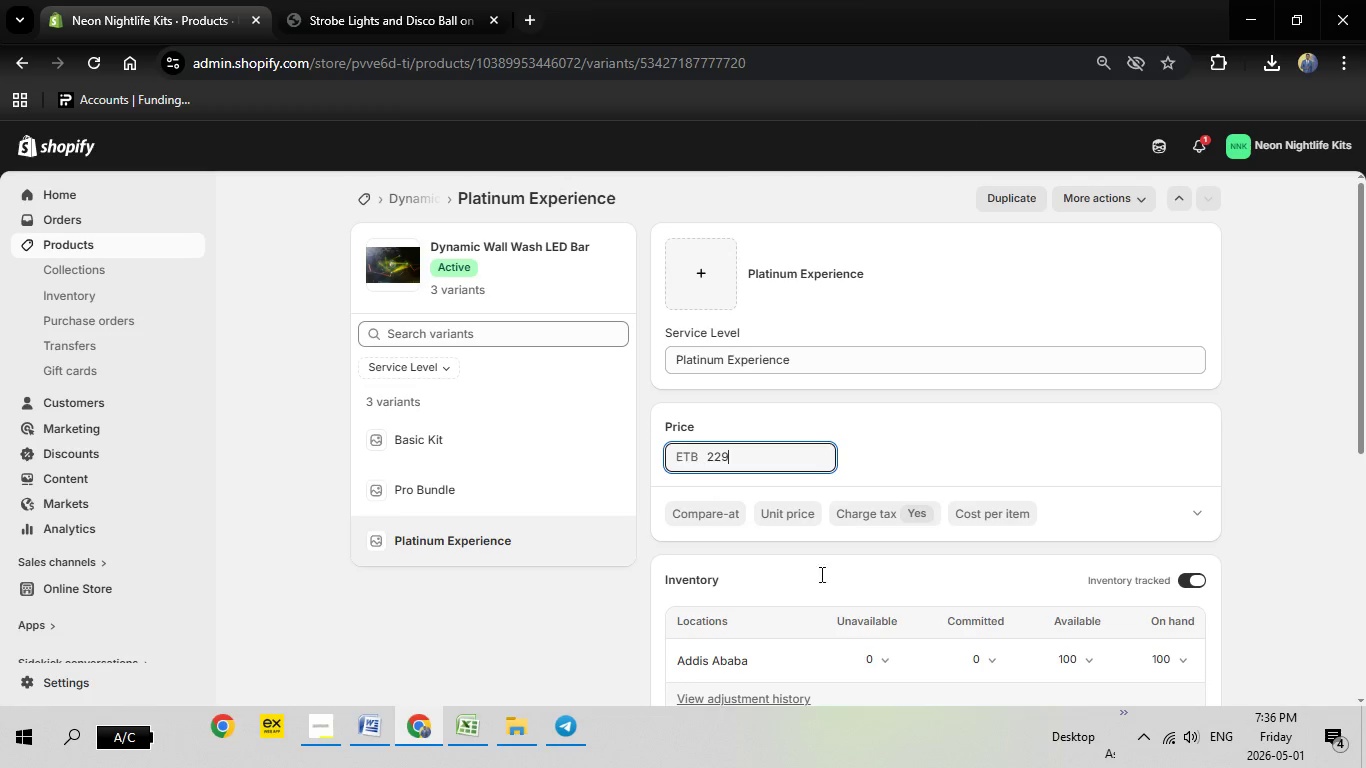 
scroll: coordinate [879, 509], scroll_direction: down, amount: 3.0
 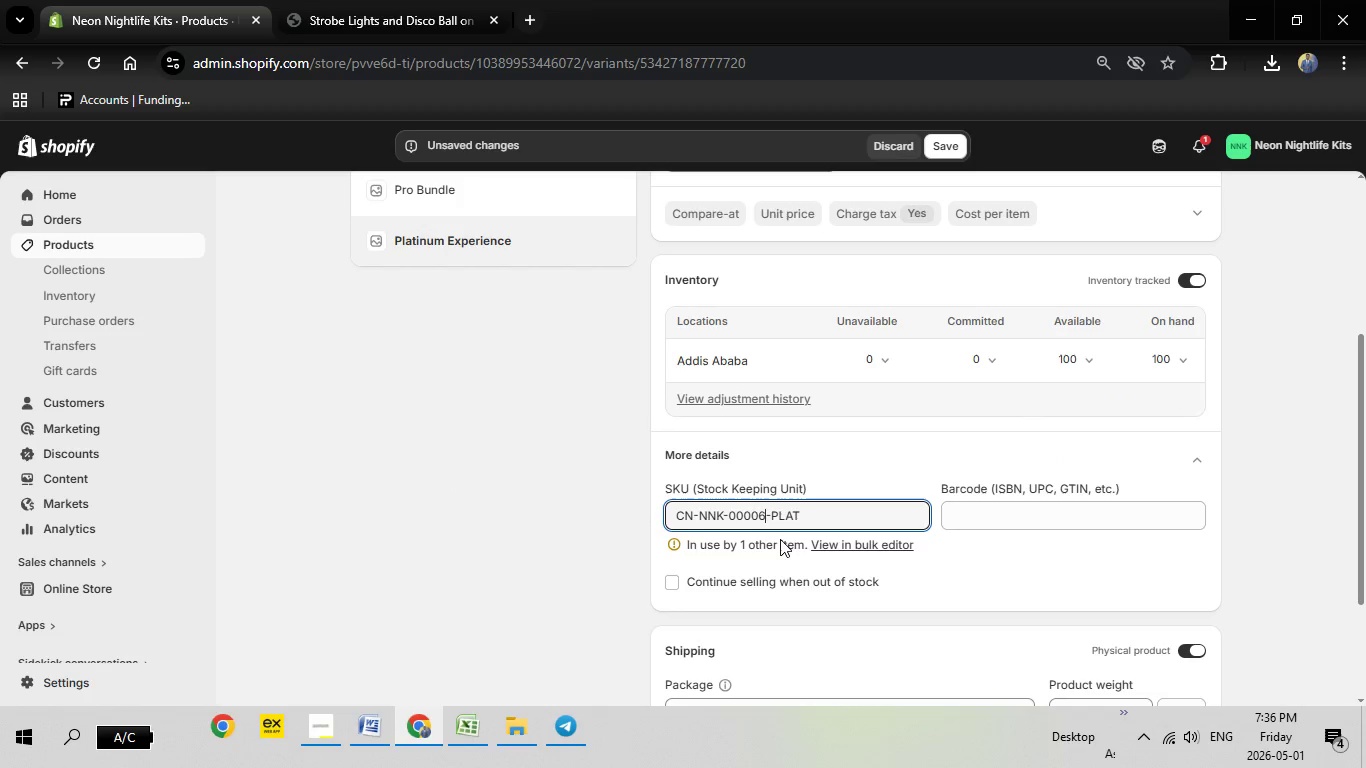 
key(Backspace)
 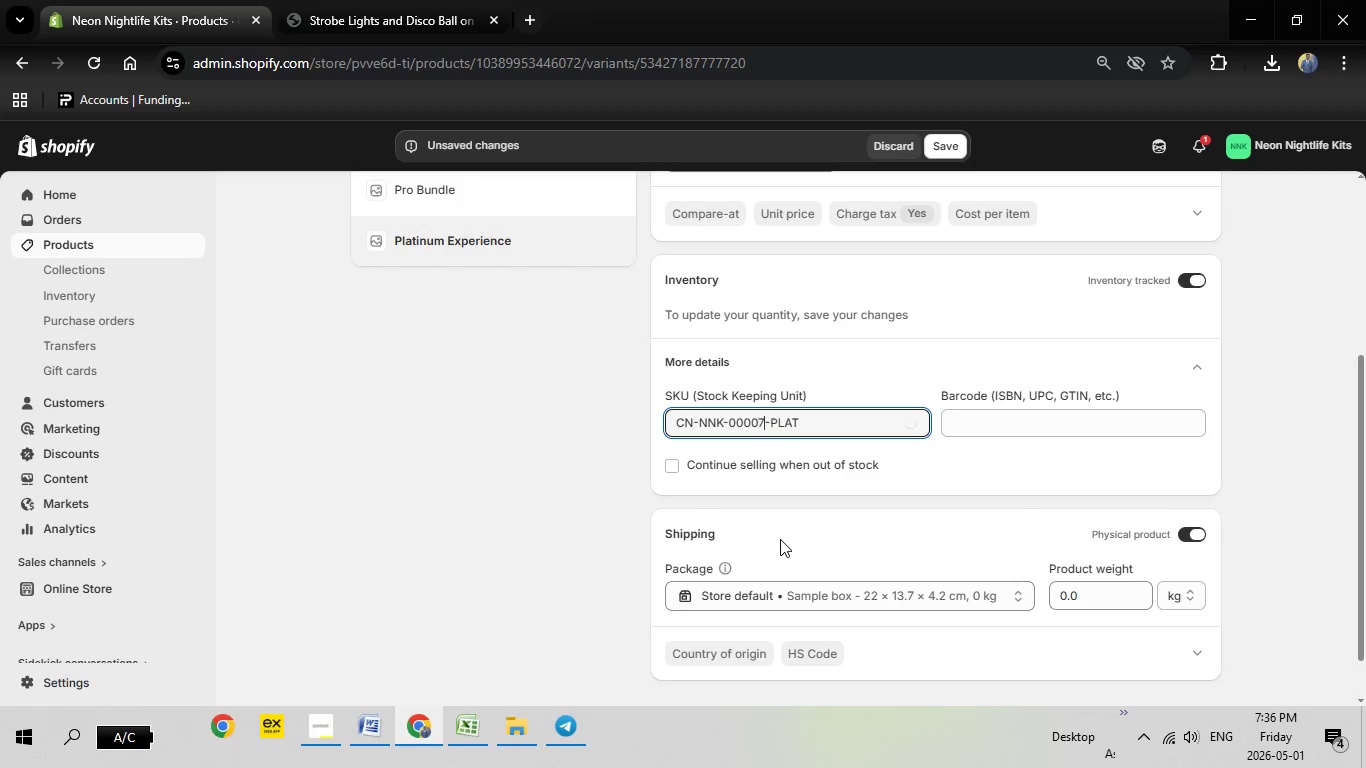 
key(7)
 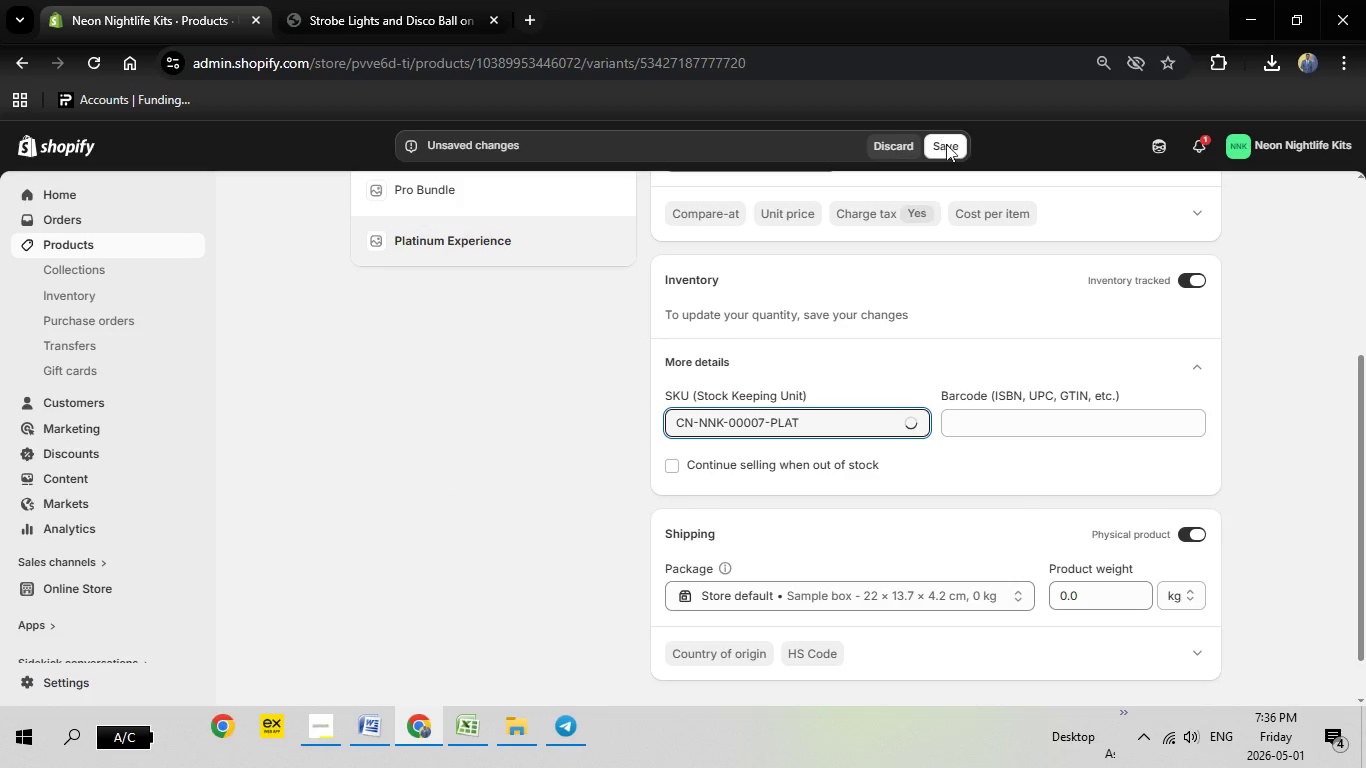 
left_click([946, 144])
 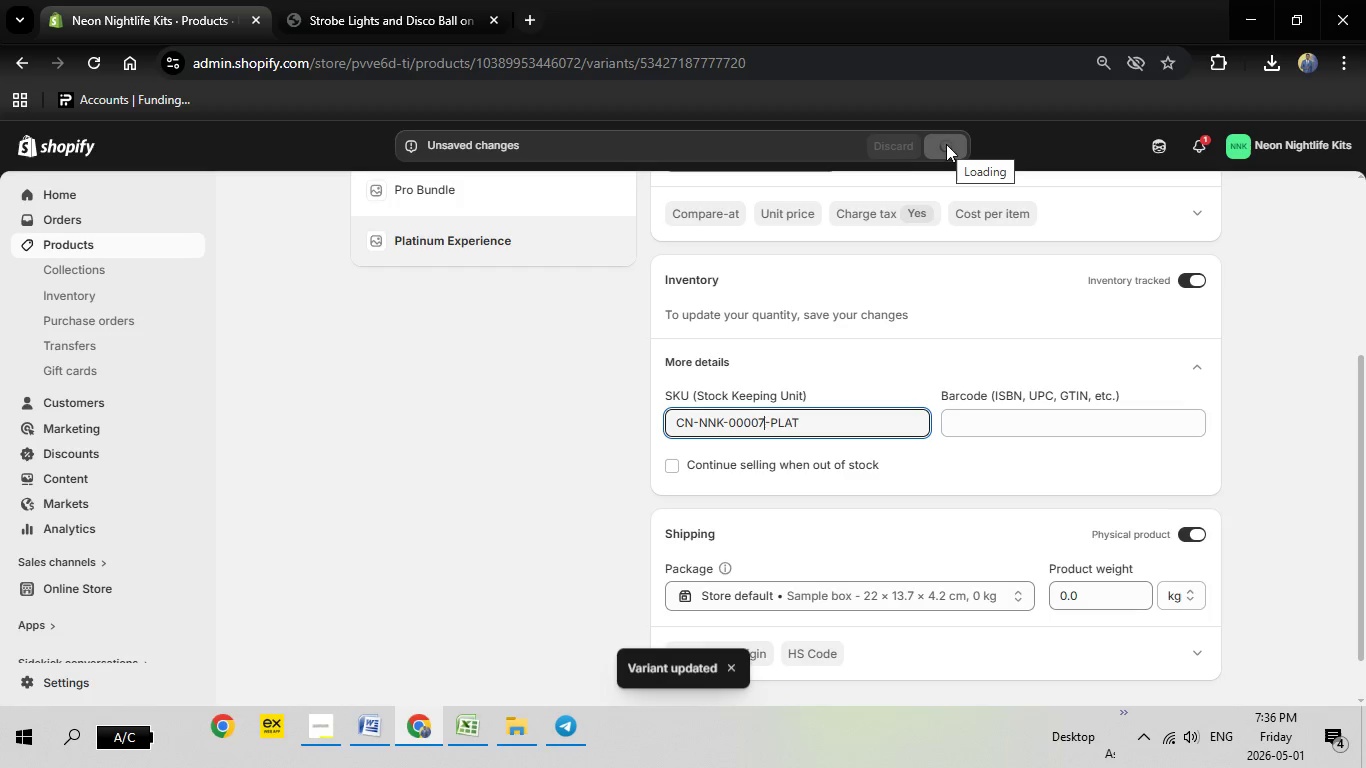 
wait(6.19)
 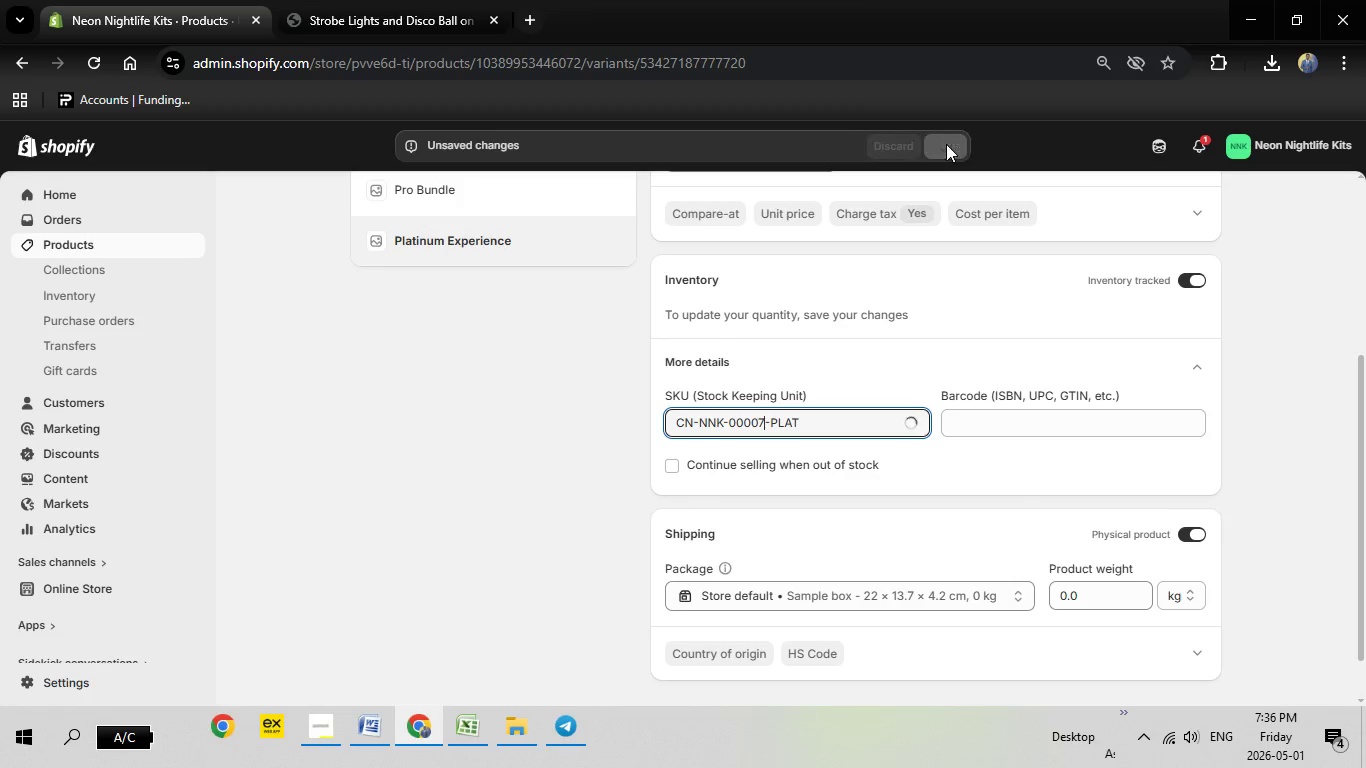 
mouse_move([752, 234])
 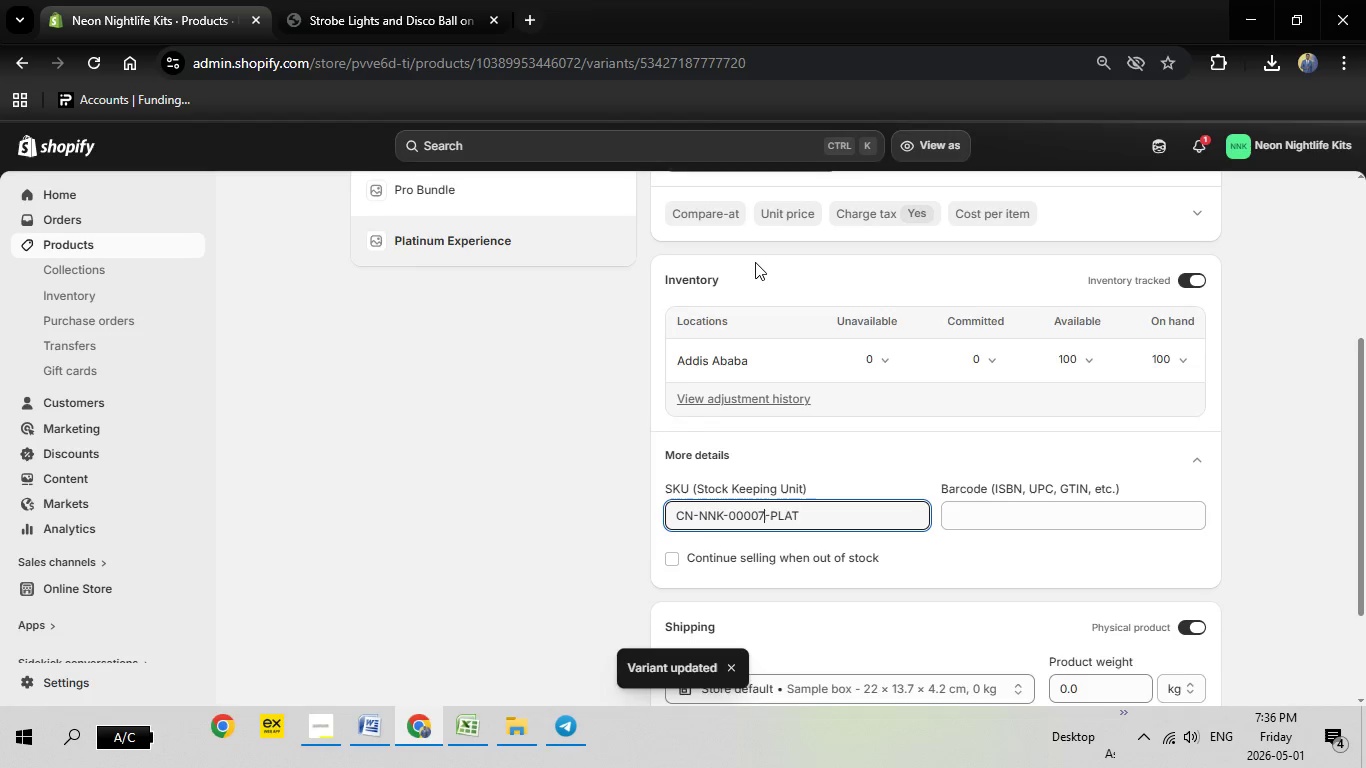 
scroll: coordinate [755, 262], scroll_direction: up, amount: 2.0
 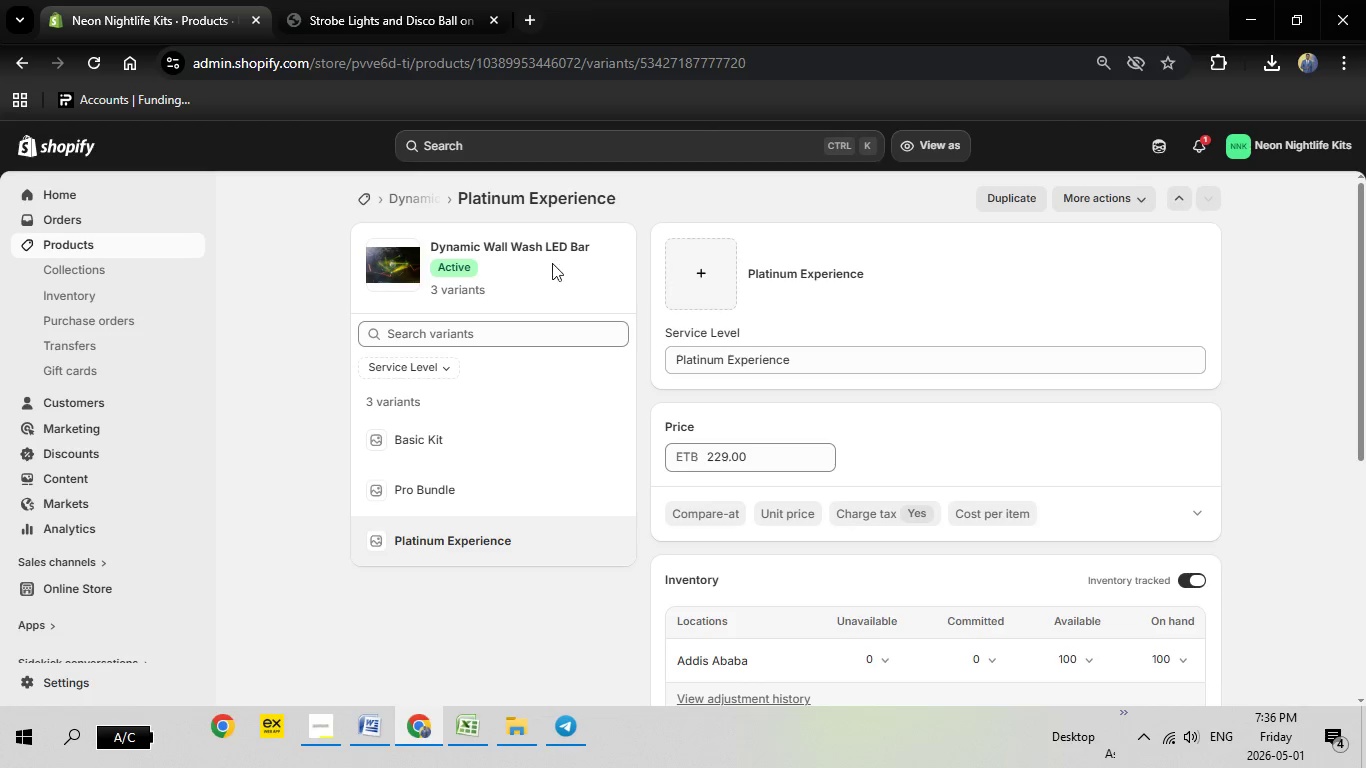 
mouse_move([435, 206])
 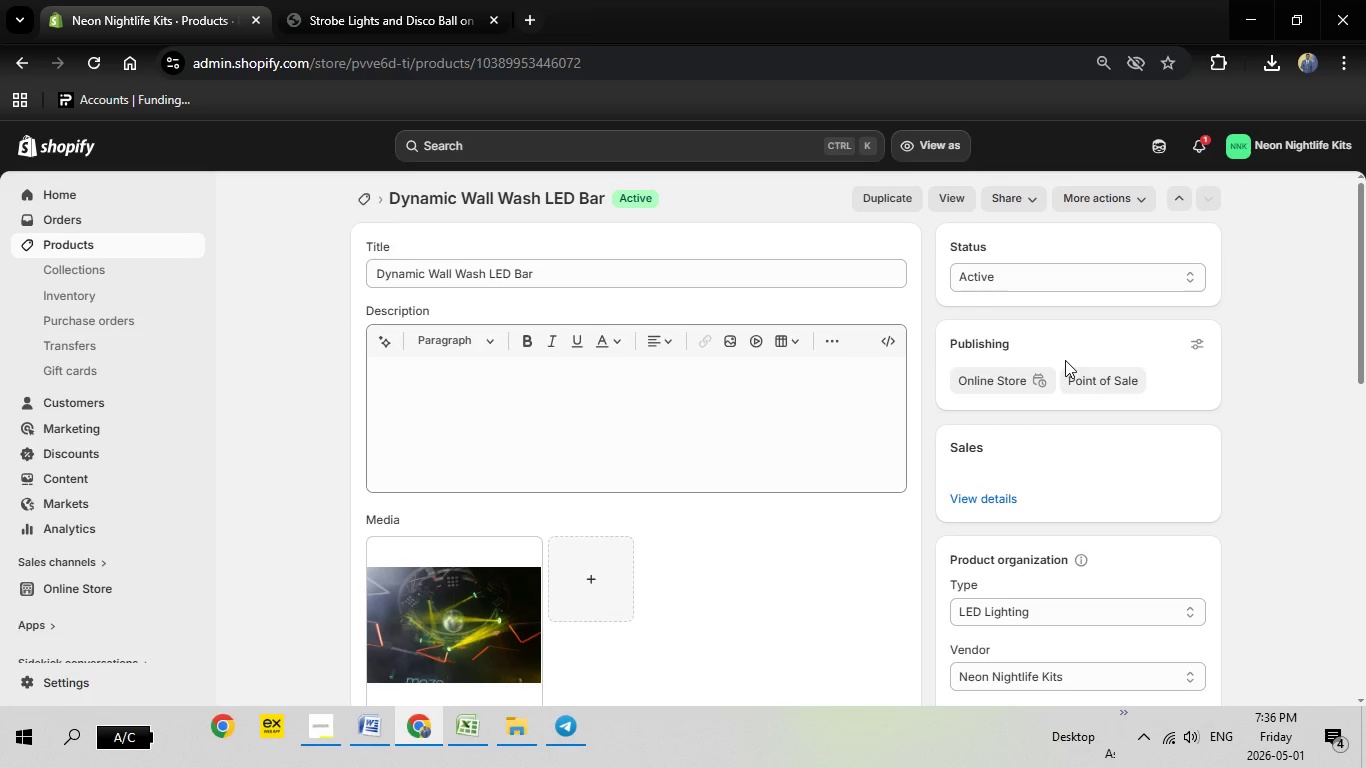 
scroll: coordinate [971, 404], scroll_direction: down, amount: 11.0
 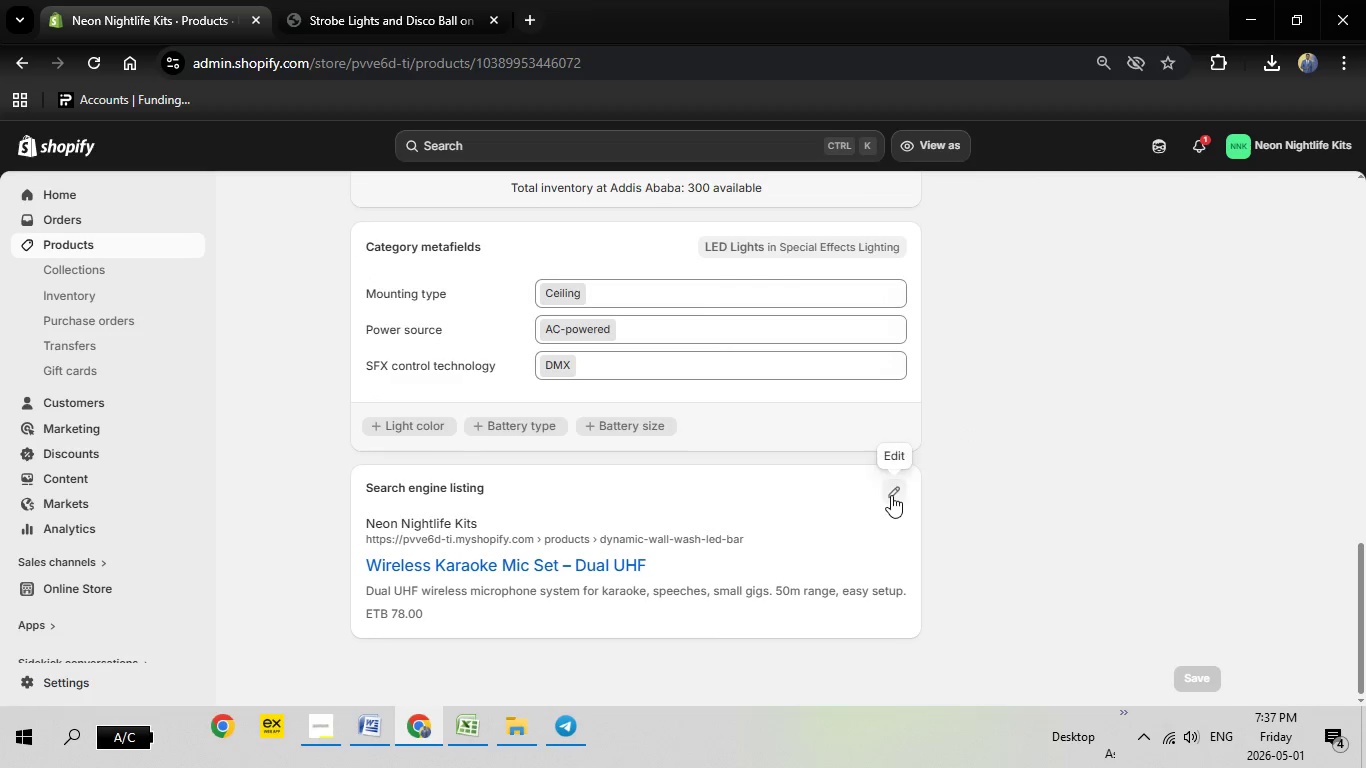 
left_click([891, 495])
 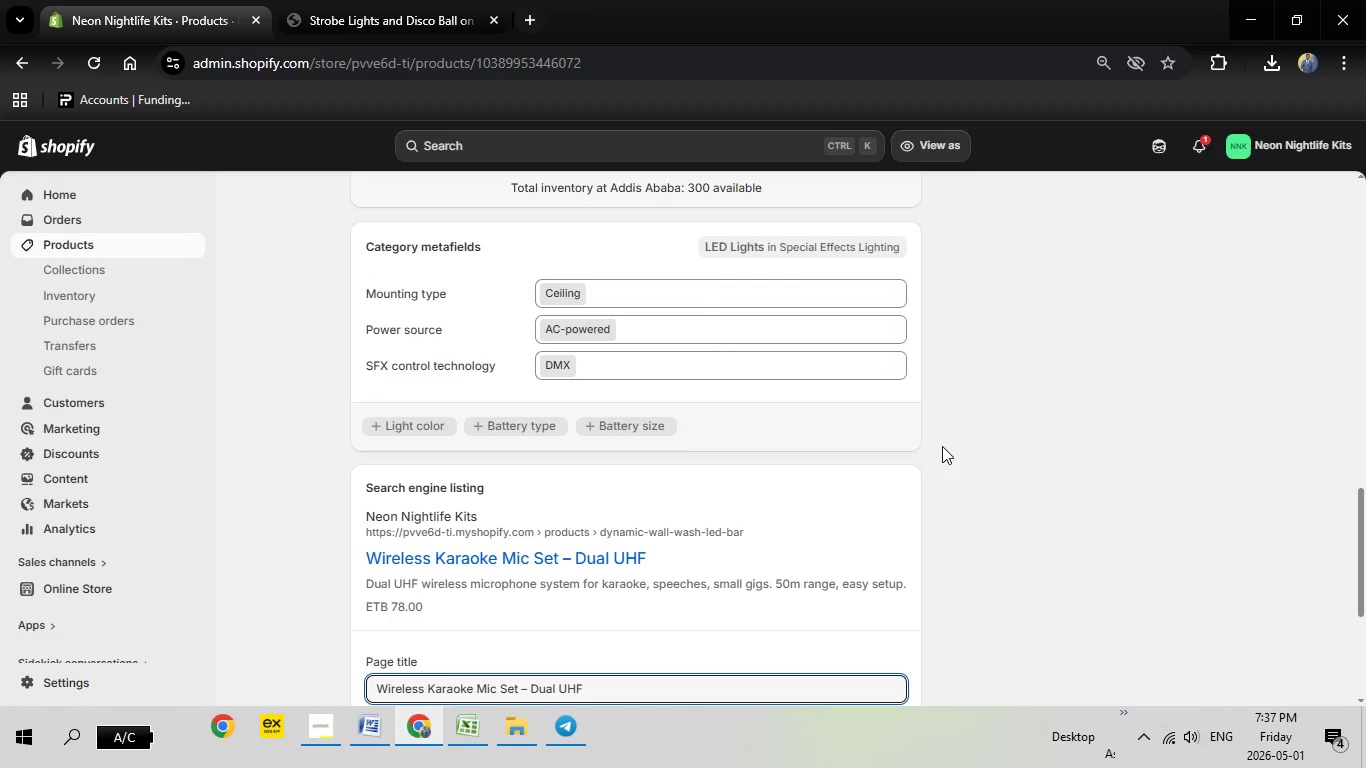 
scroll: coordinate [894, 446], scroll_direction: down, amount: 5.0
 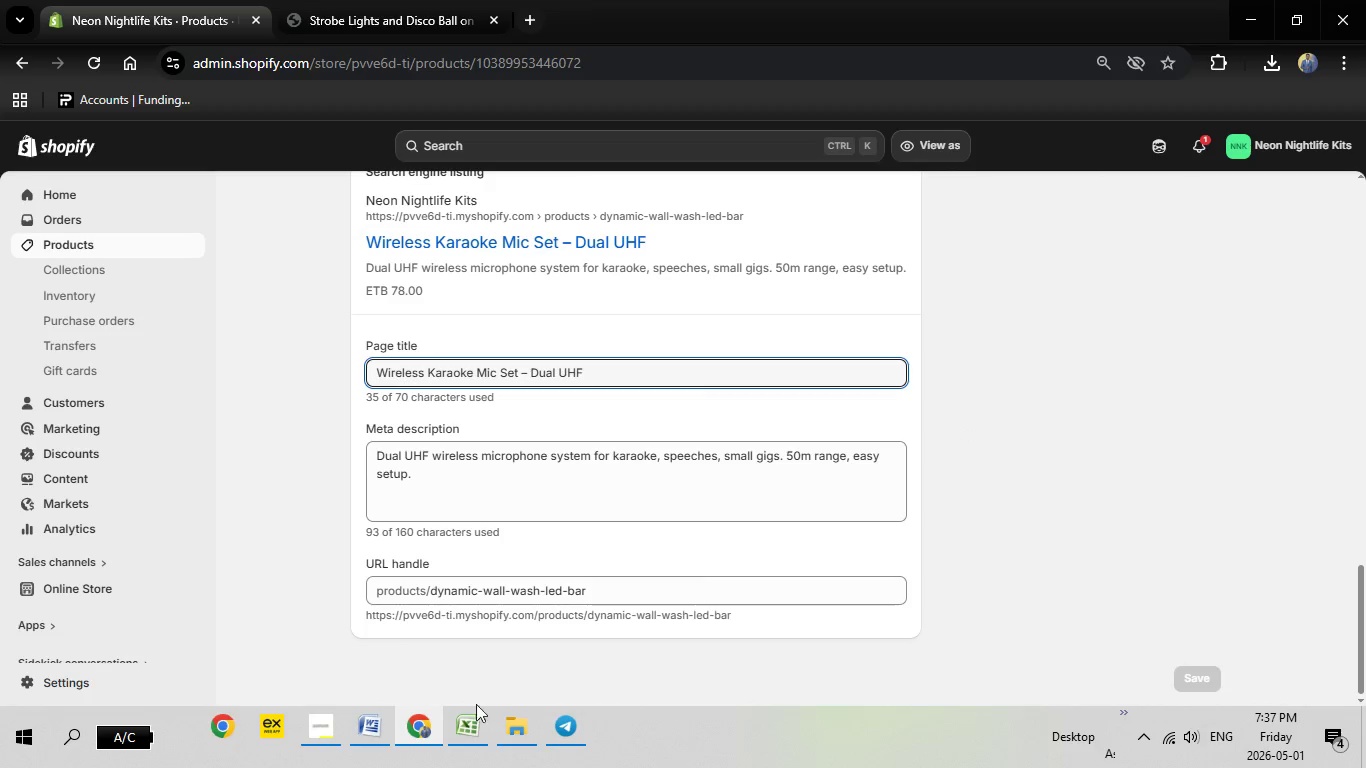 
left_click([467, 720])
 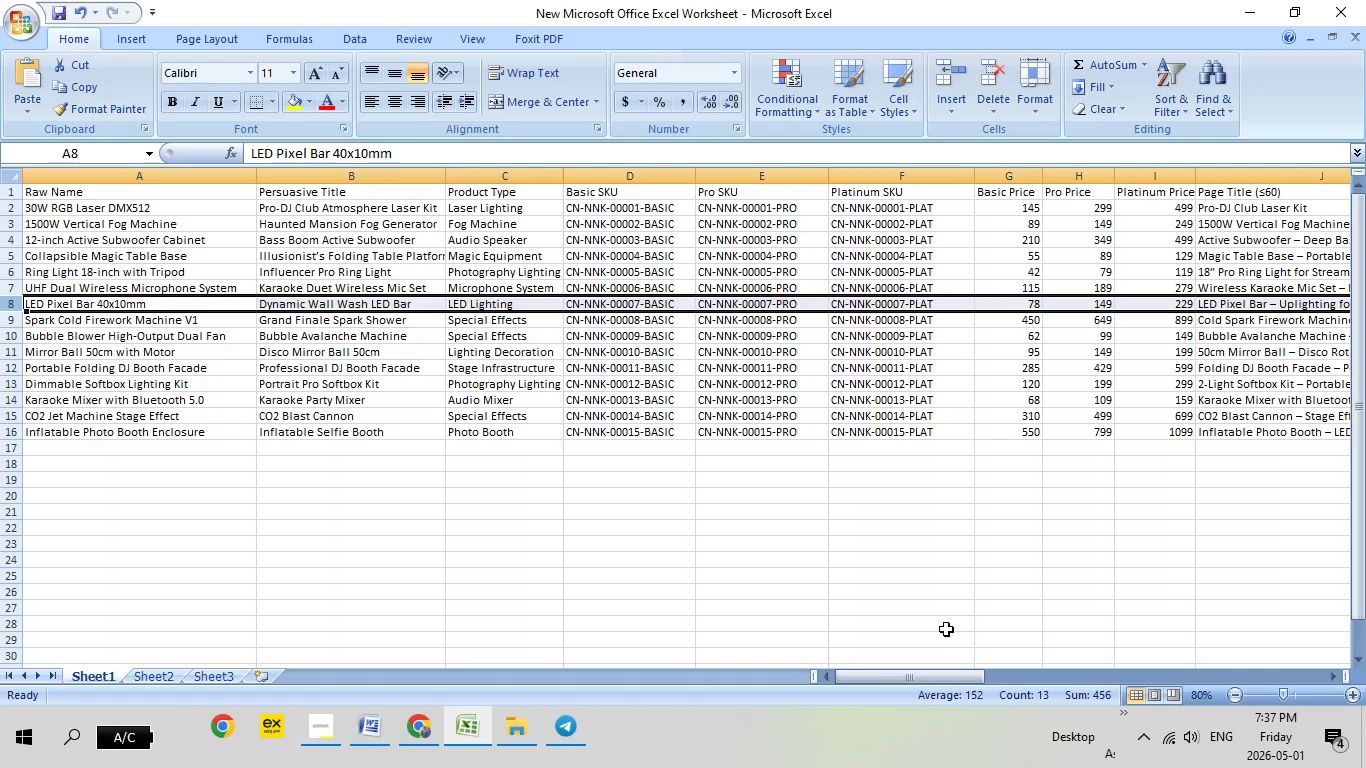 
left_click_drag(start_coordinate=[958, 670], to_coordinate=[1101, 666])
 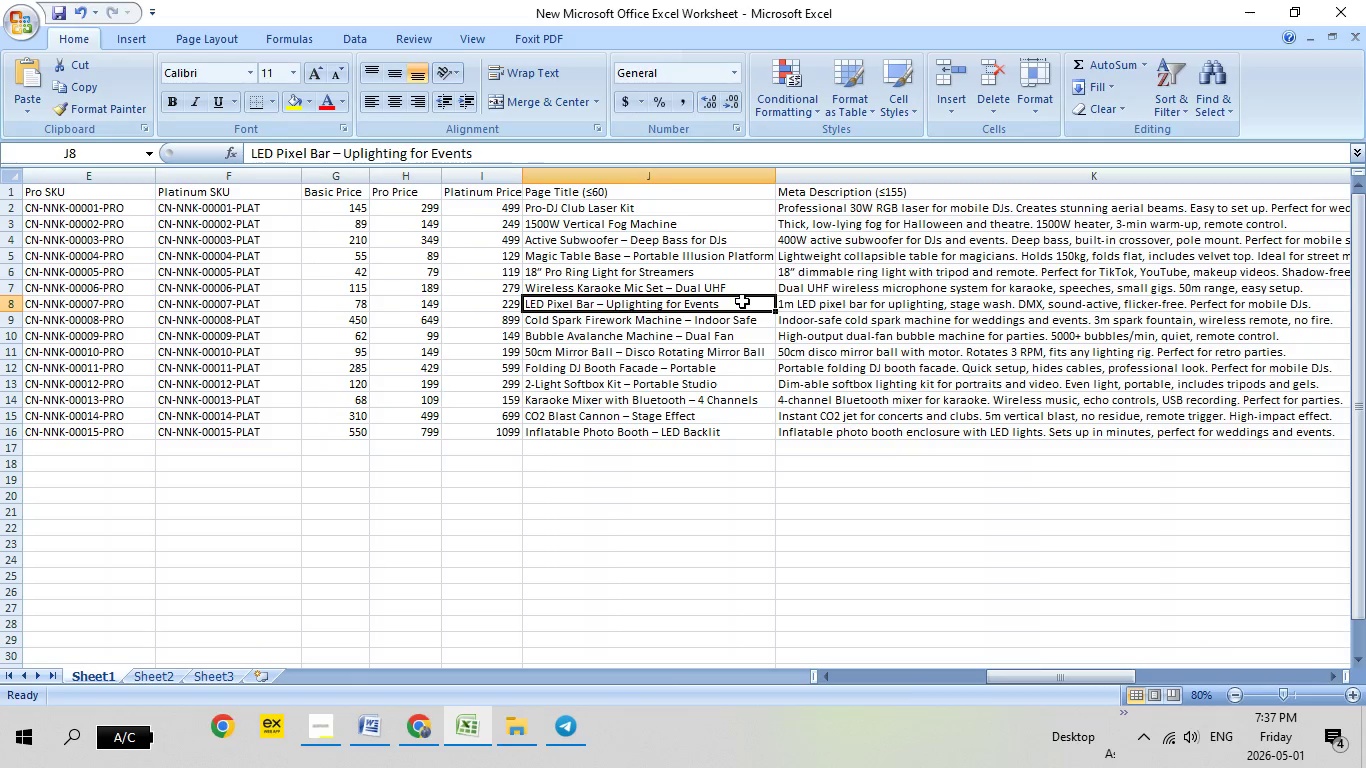 
double_click([742, 301])
 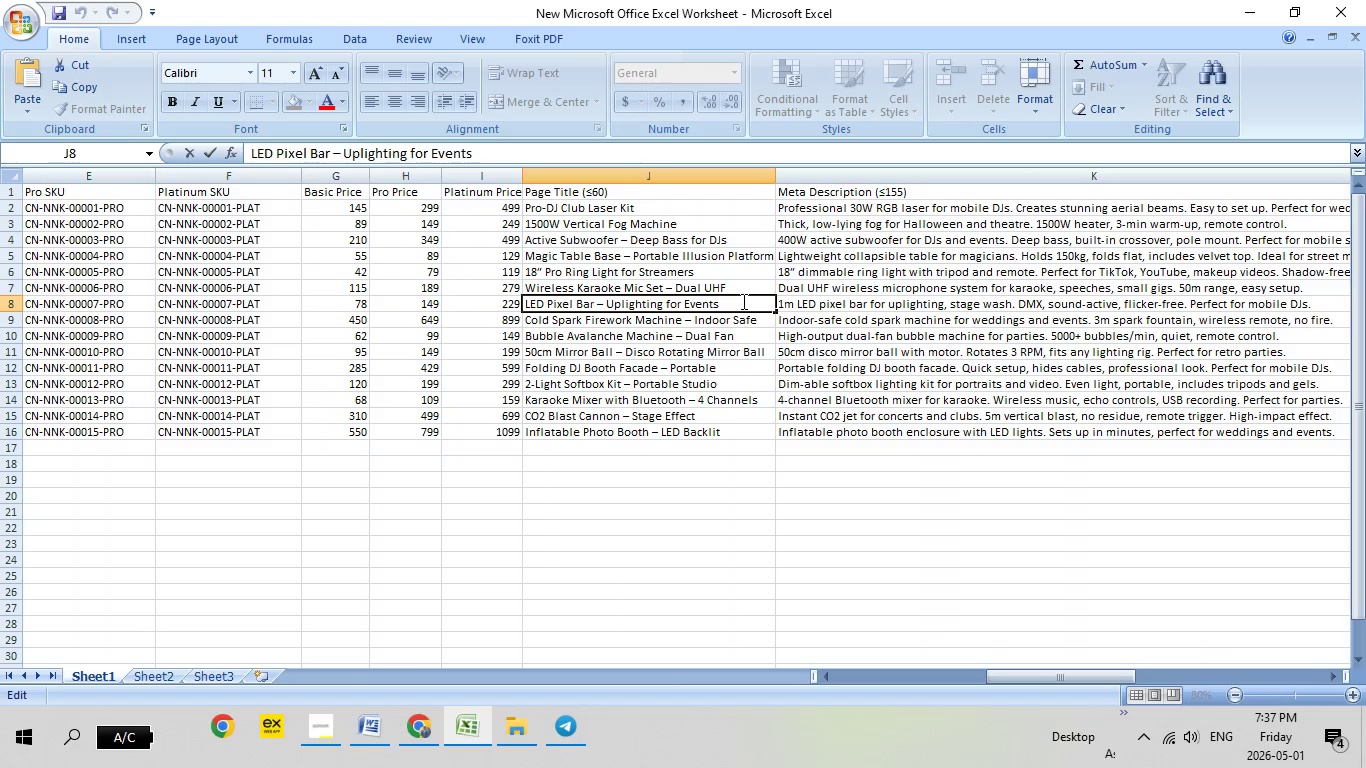 
left_click_drag(start_coordinate=[742, 301], to_coordinate=[535, 294])
 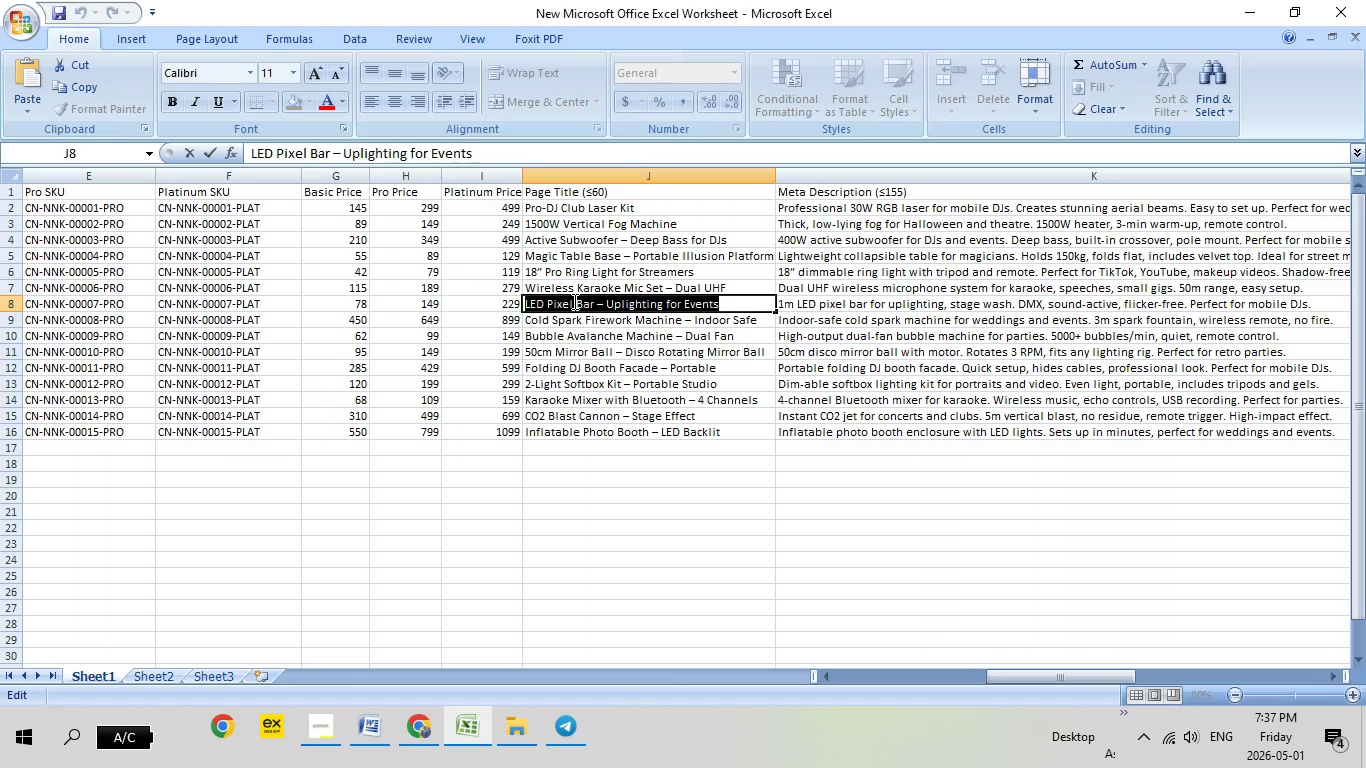 
right_click([573, 301])
 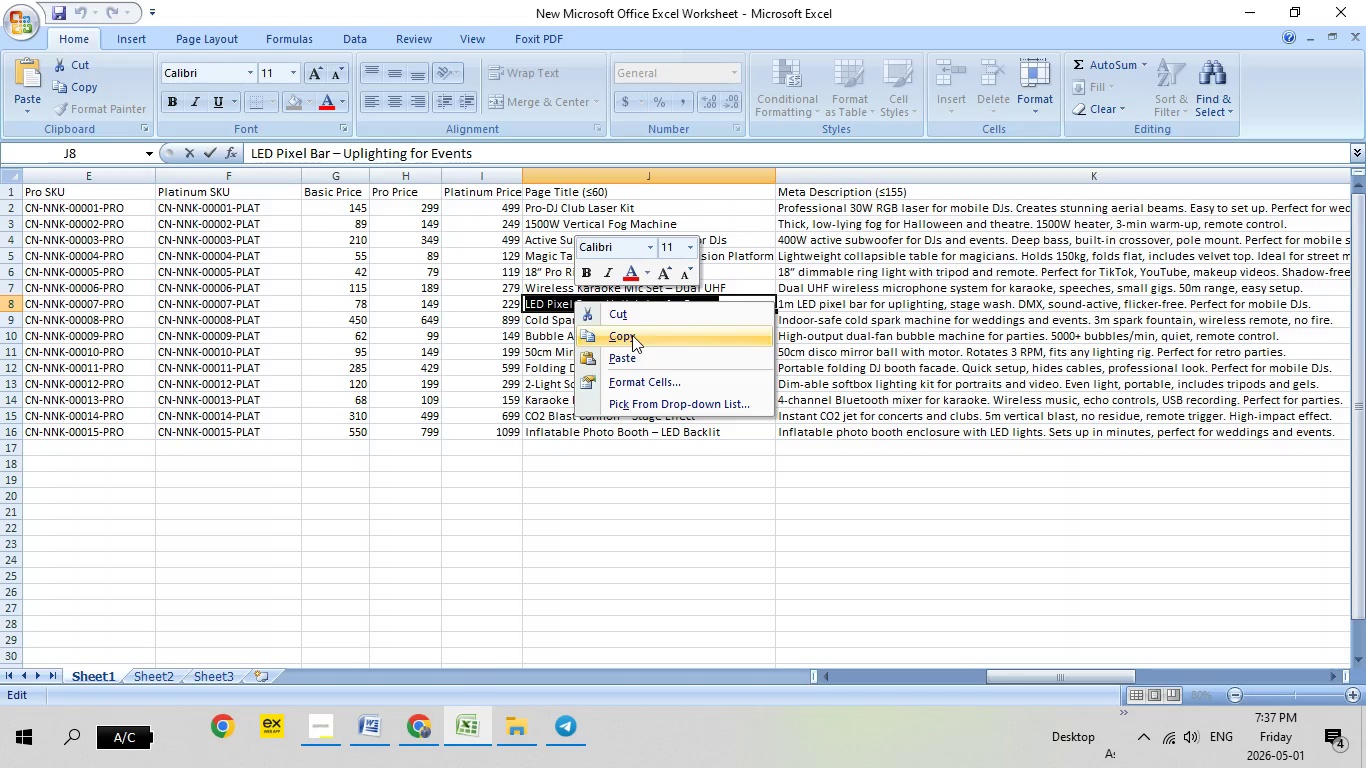 
left_click([632, 335])
 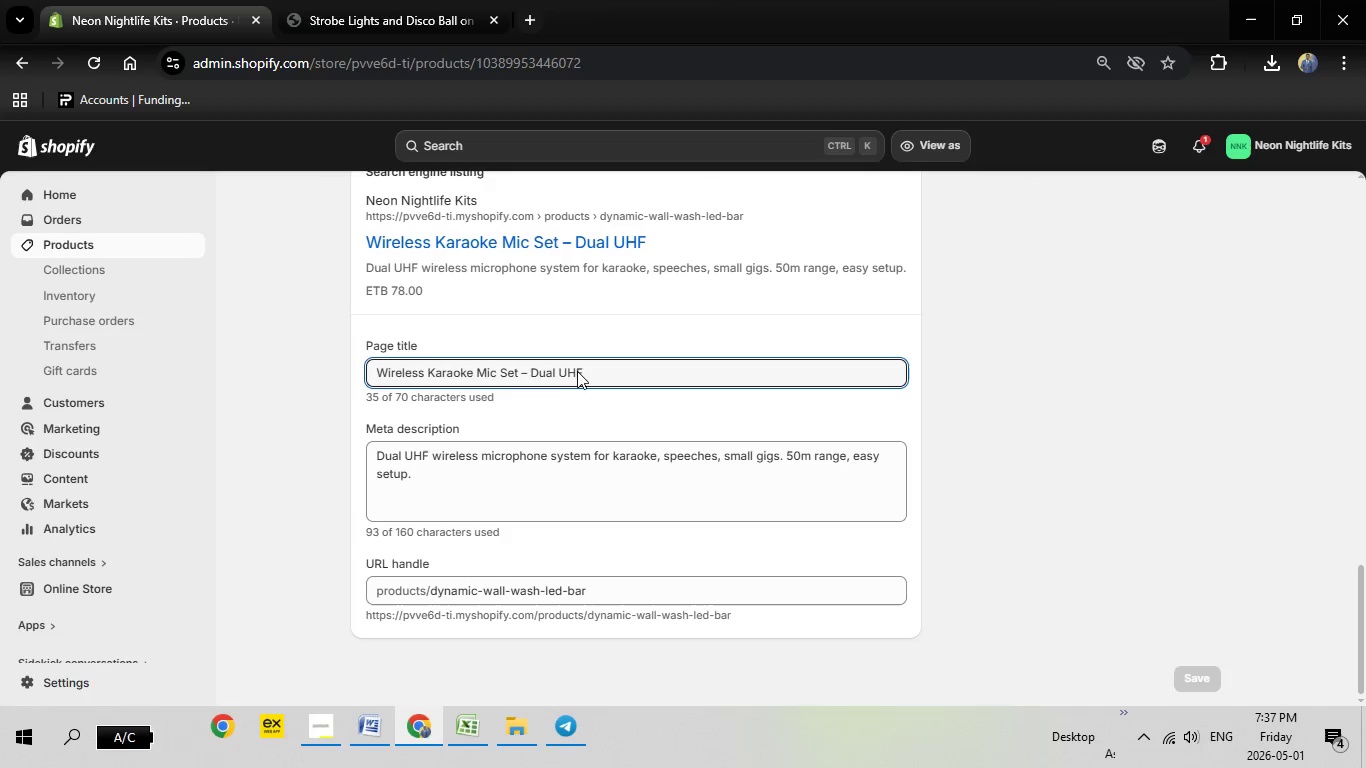 
left_click([602, 370])
 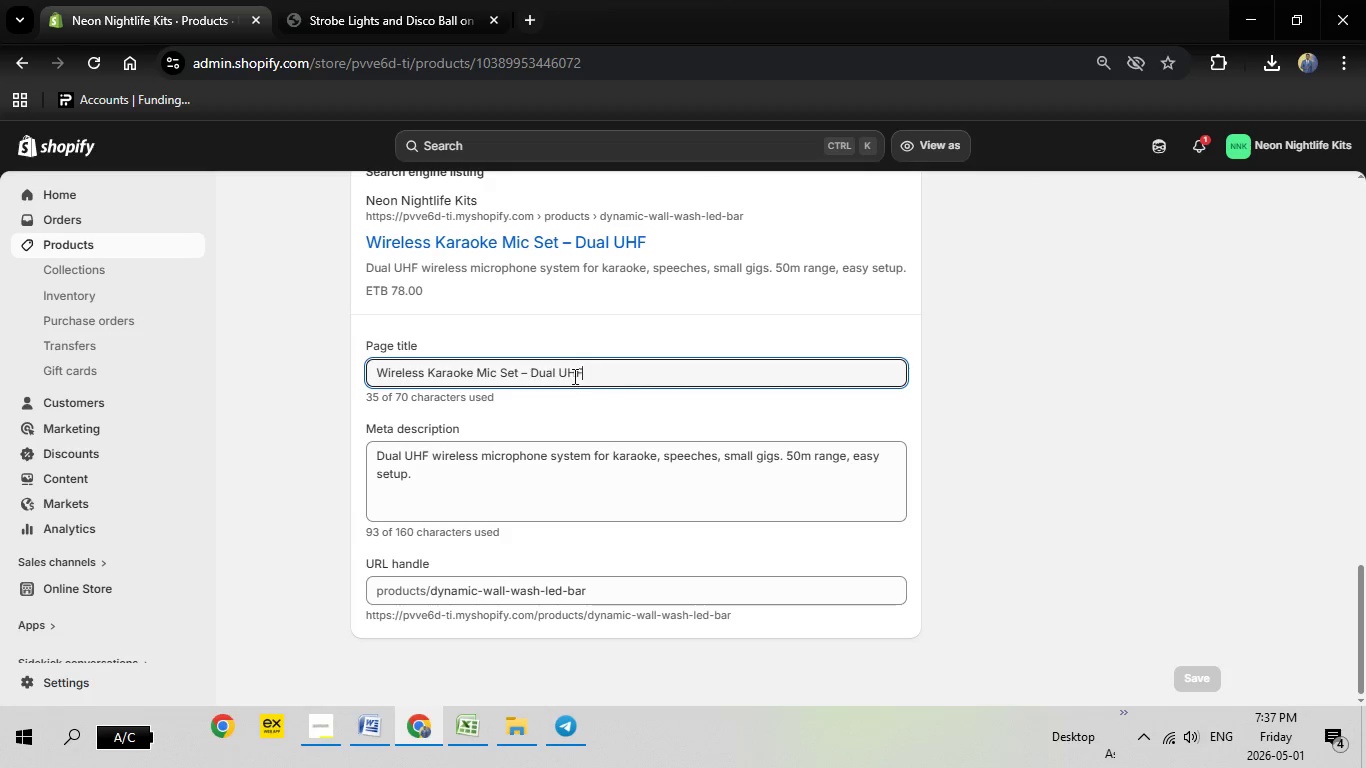 
left_click_drag(start_coordinate=[611, 375], to_coordinate=[353, 376])
 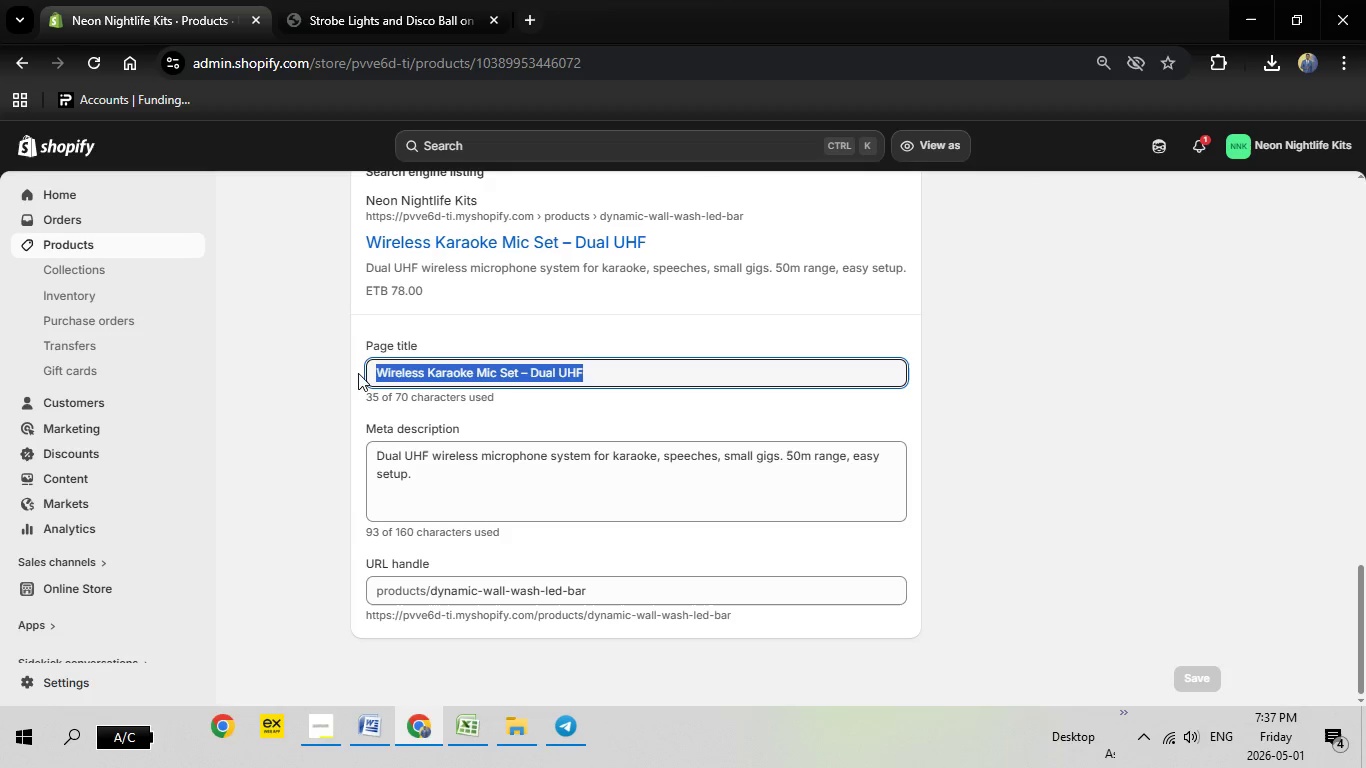 
key(Backspace)
 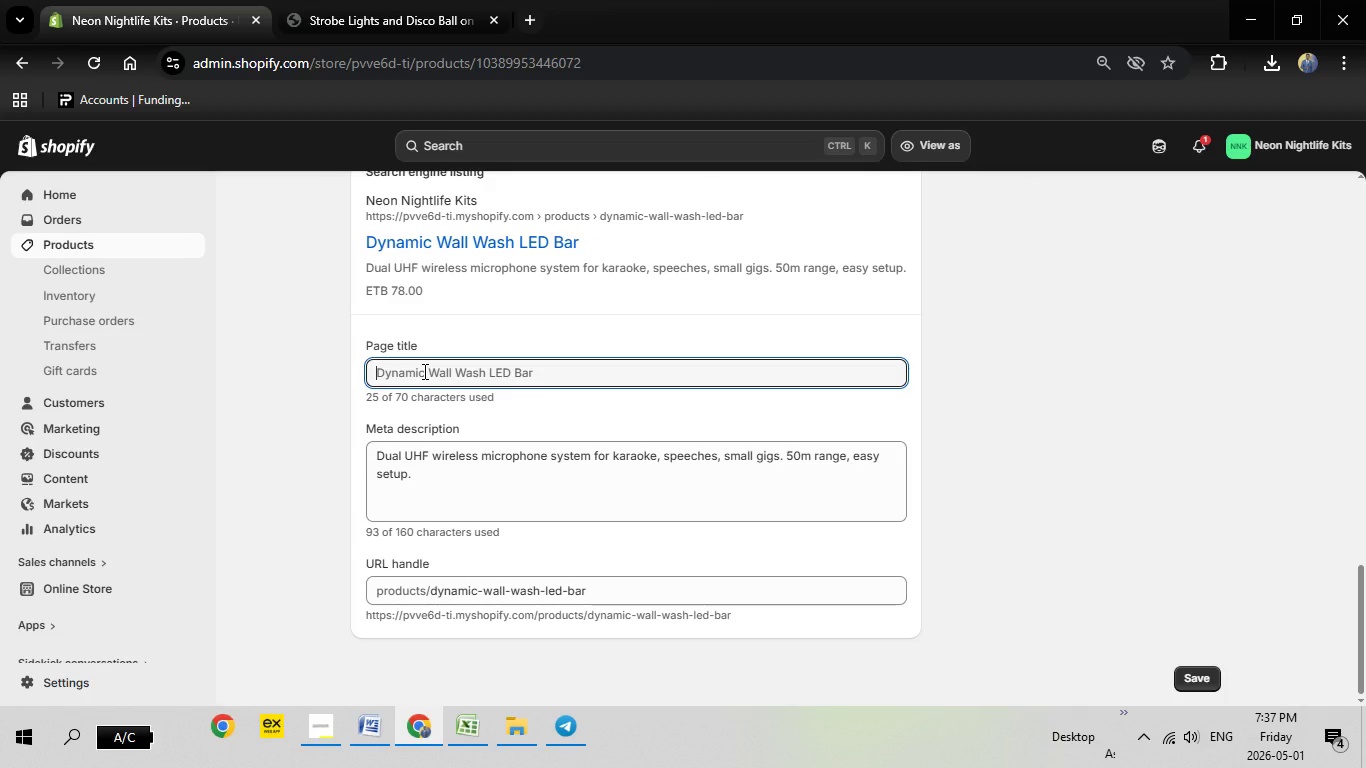 
right_click([423, 371])
 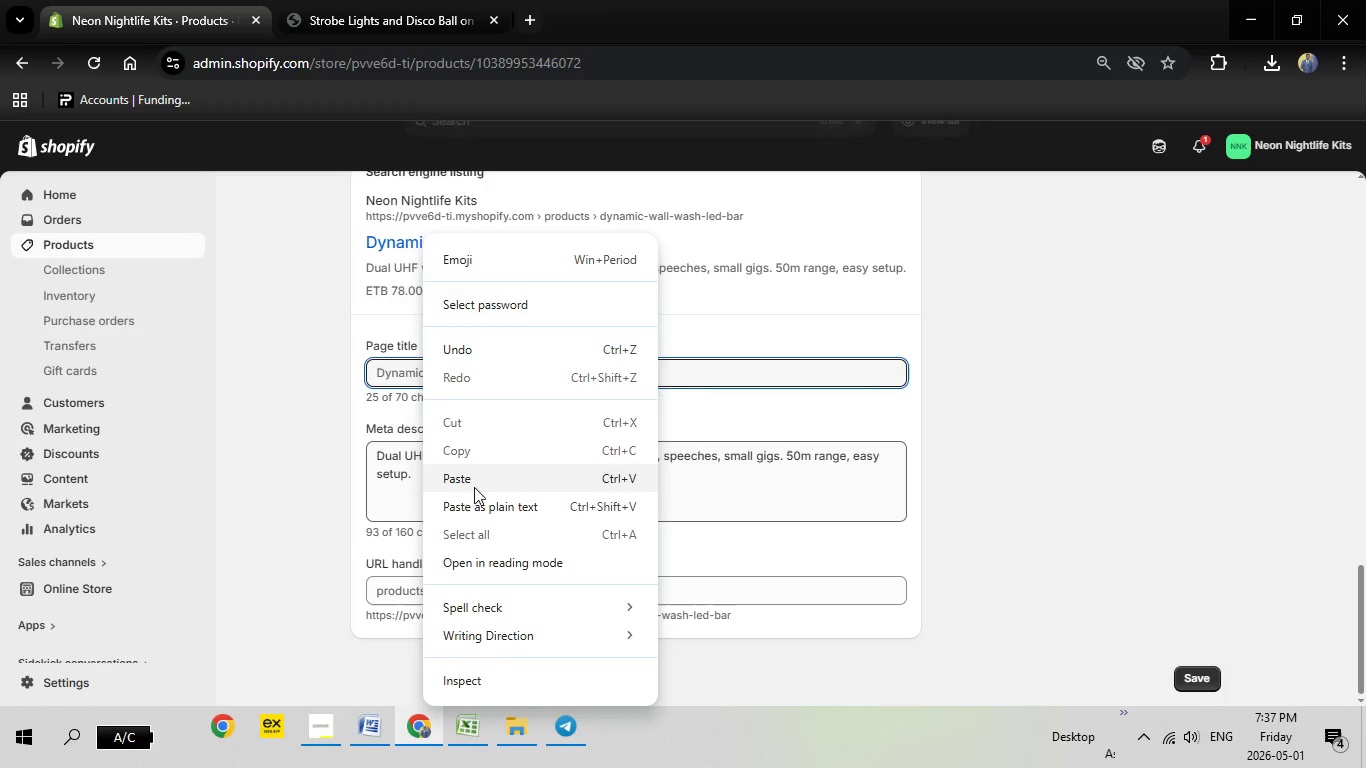 
left_click([473, 487])
 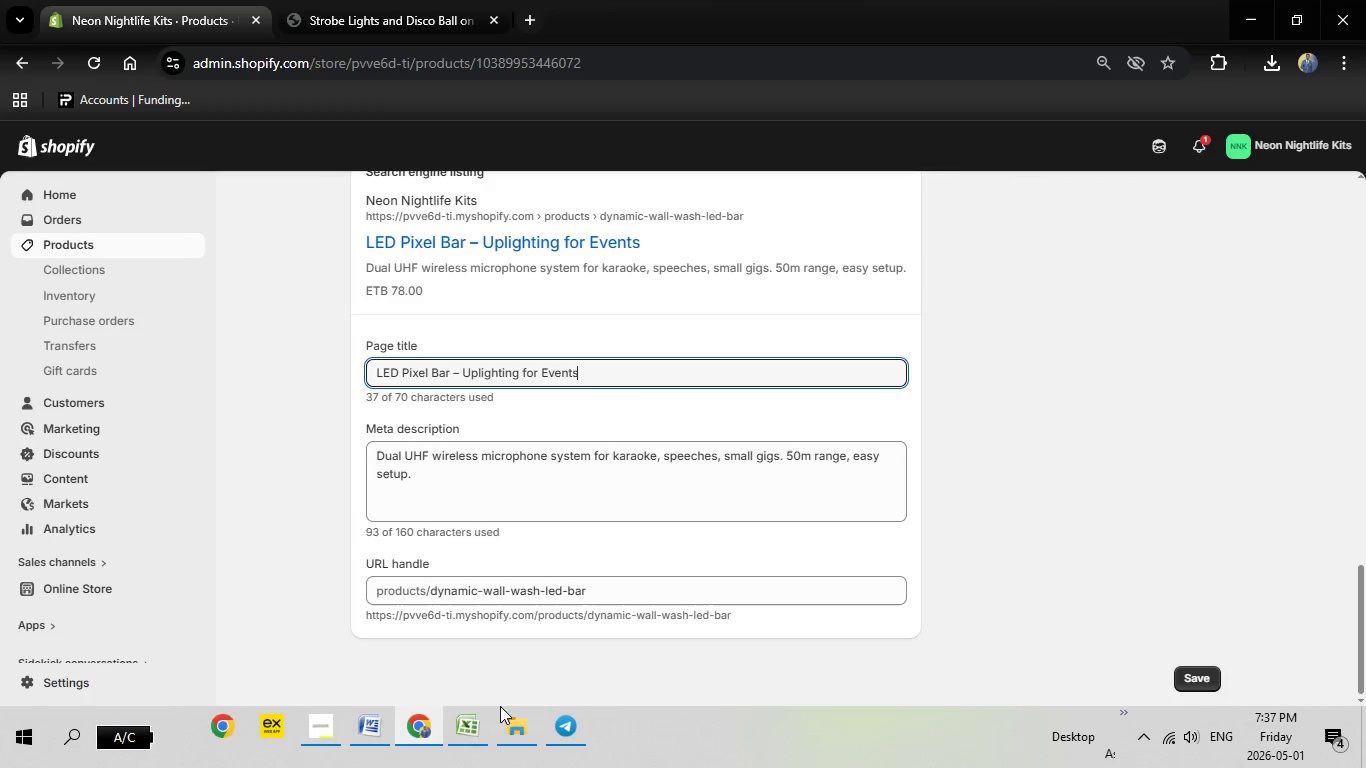 
left_click([478, 732])
 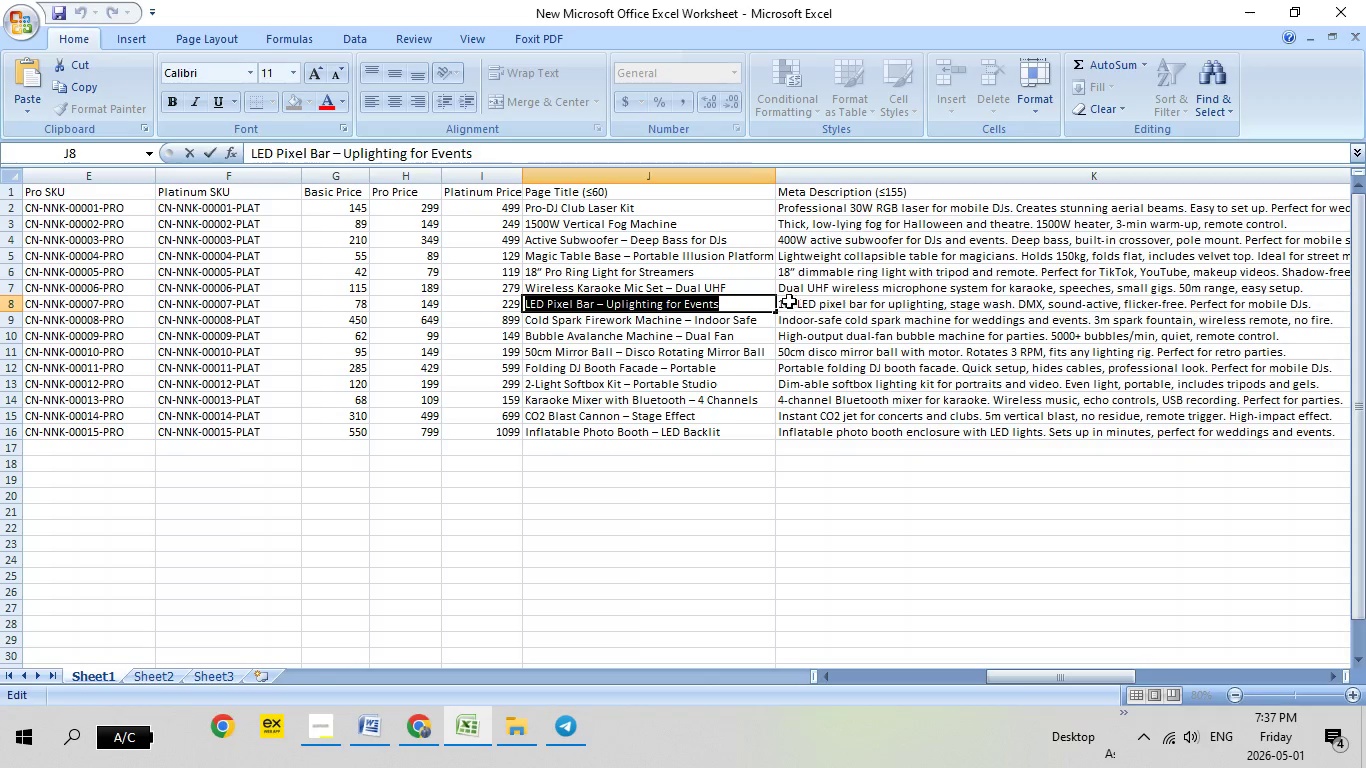 
double_click([789, 301])
 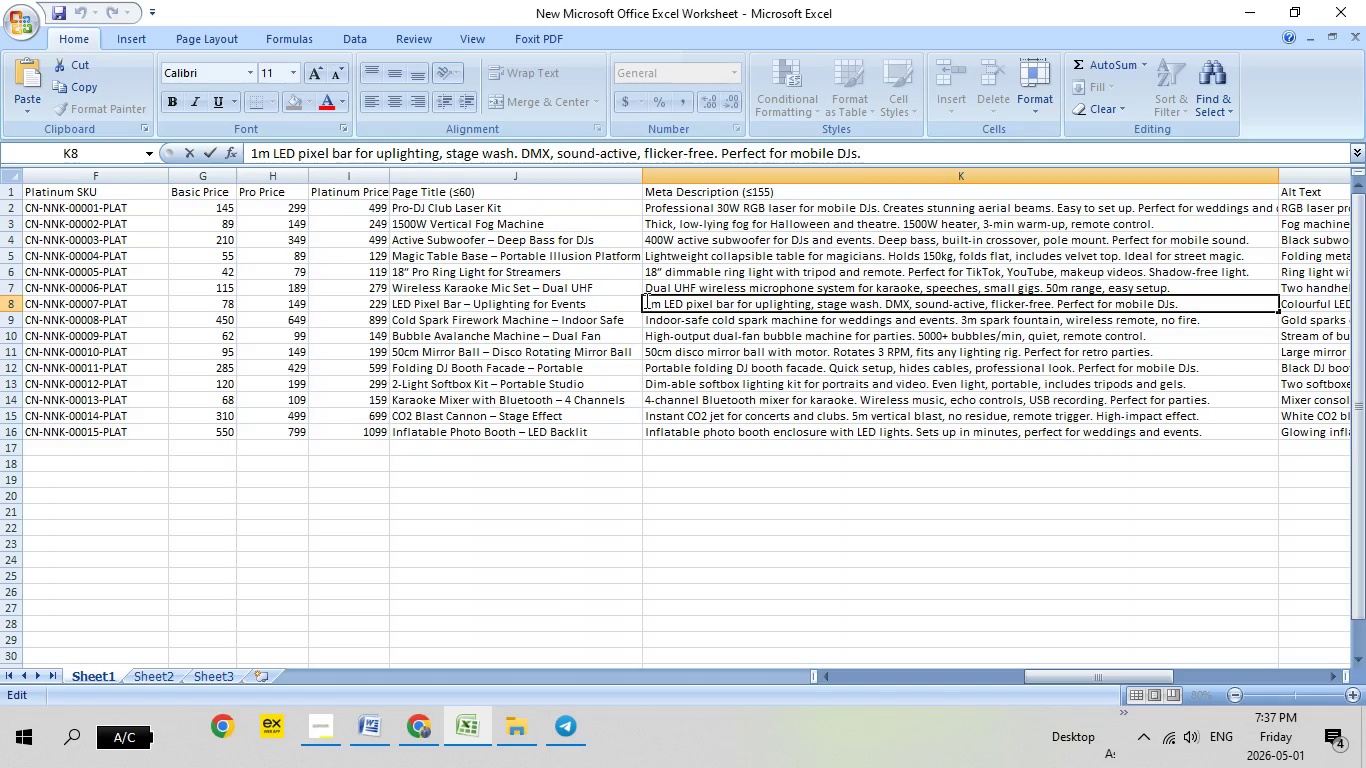 
left_click_drag(start_coordinate=[645, 300], to_coordinate=[1202, 303])
 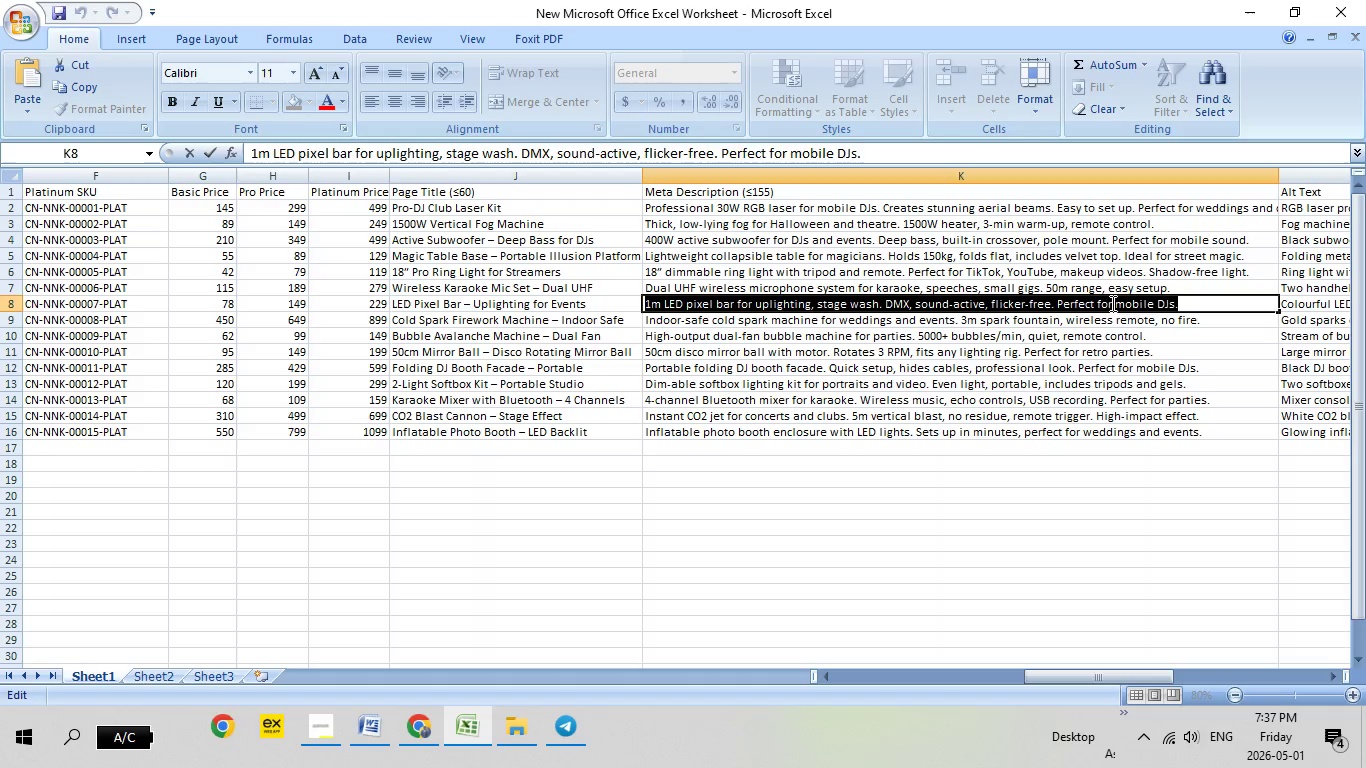 
right_click([1111, 303])
 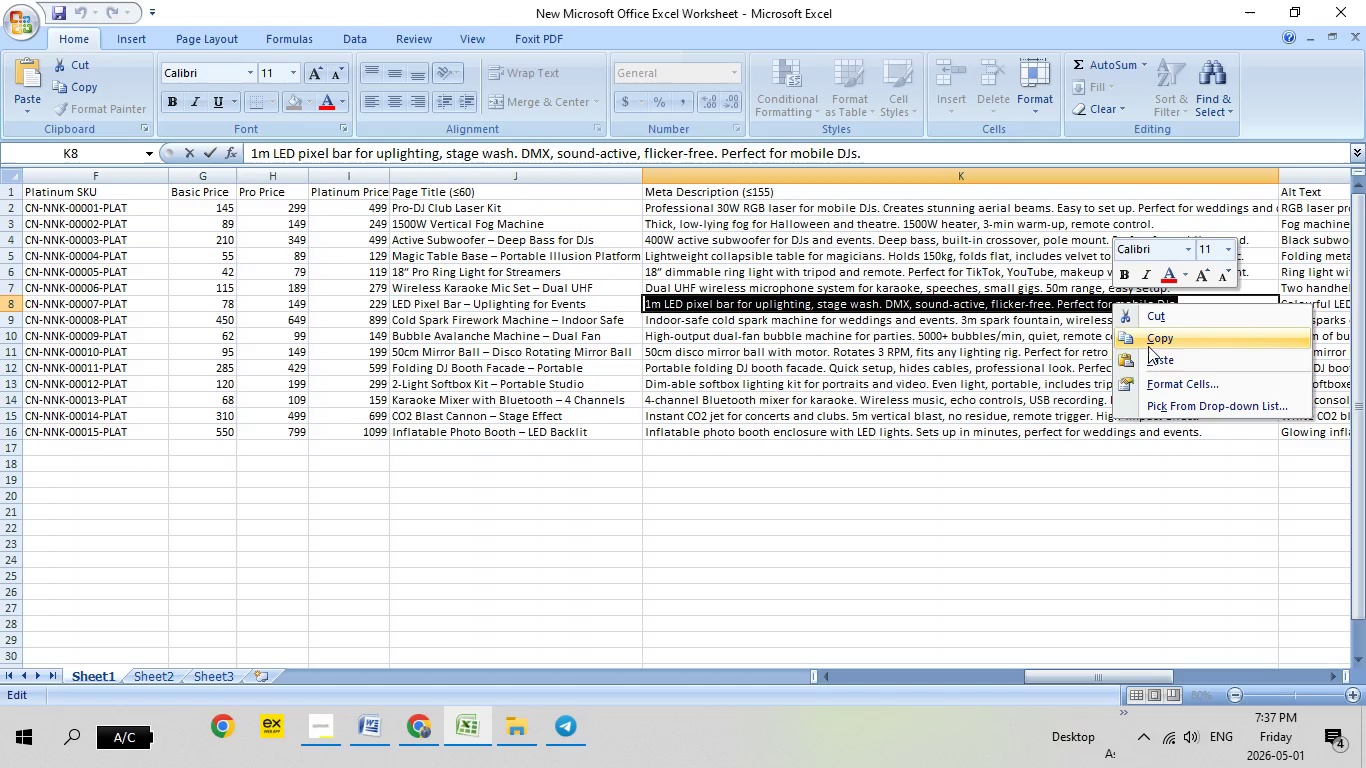 
left_click([1148, 346])
 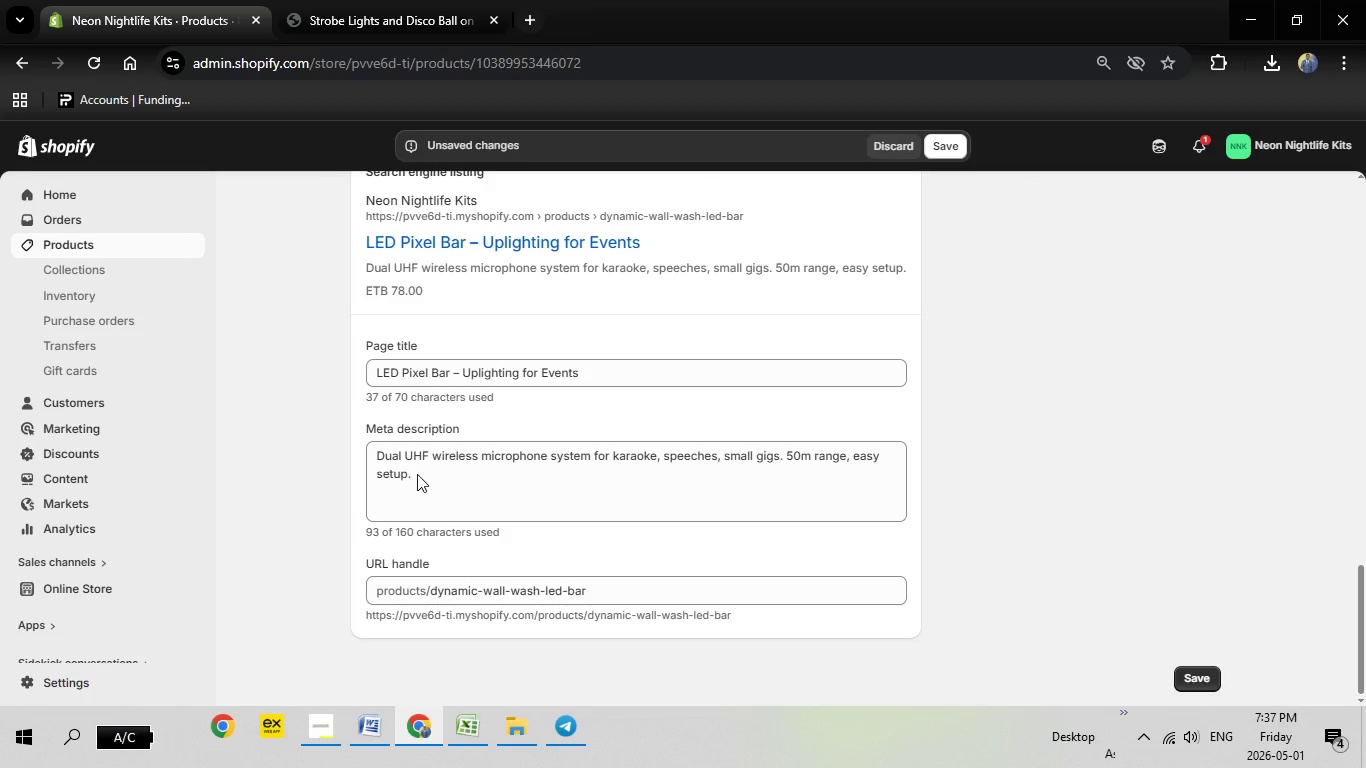 
left_click([416, 469])
 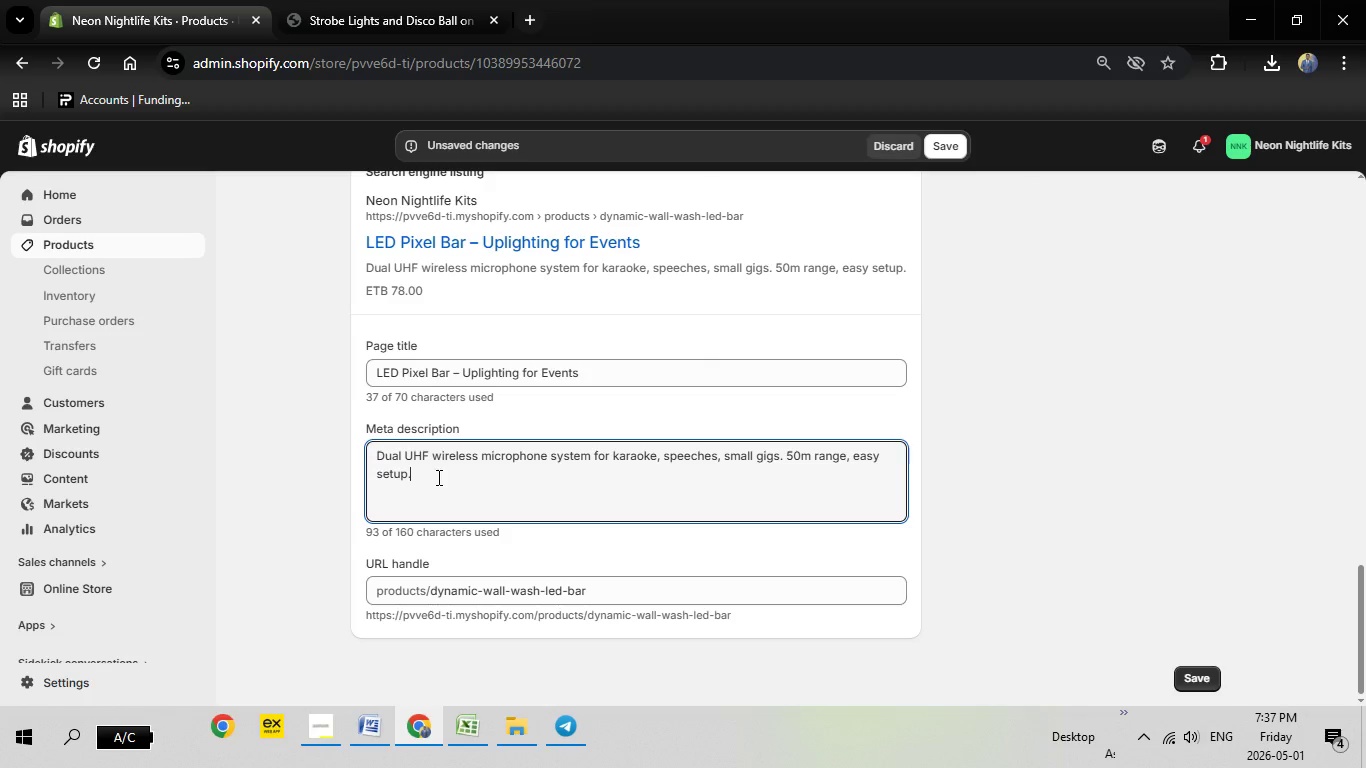 
left_click_drag(start_coordinate=[443, 474], to_coordinate=[356, 453])
 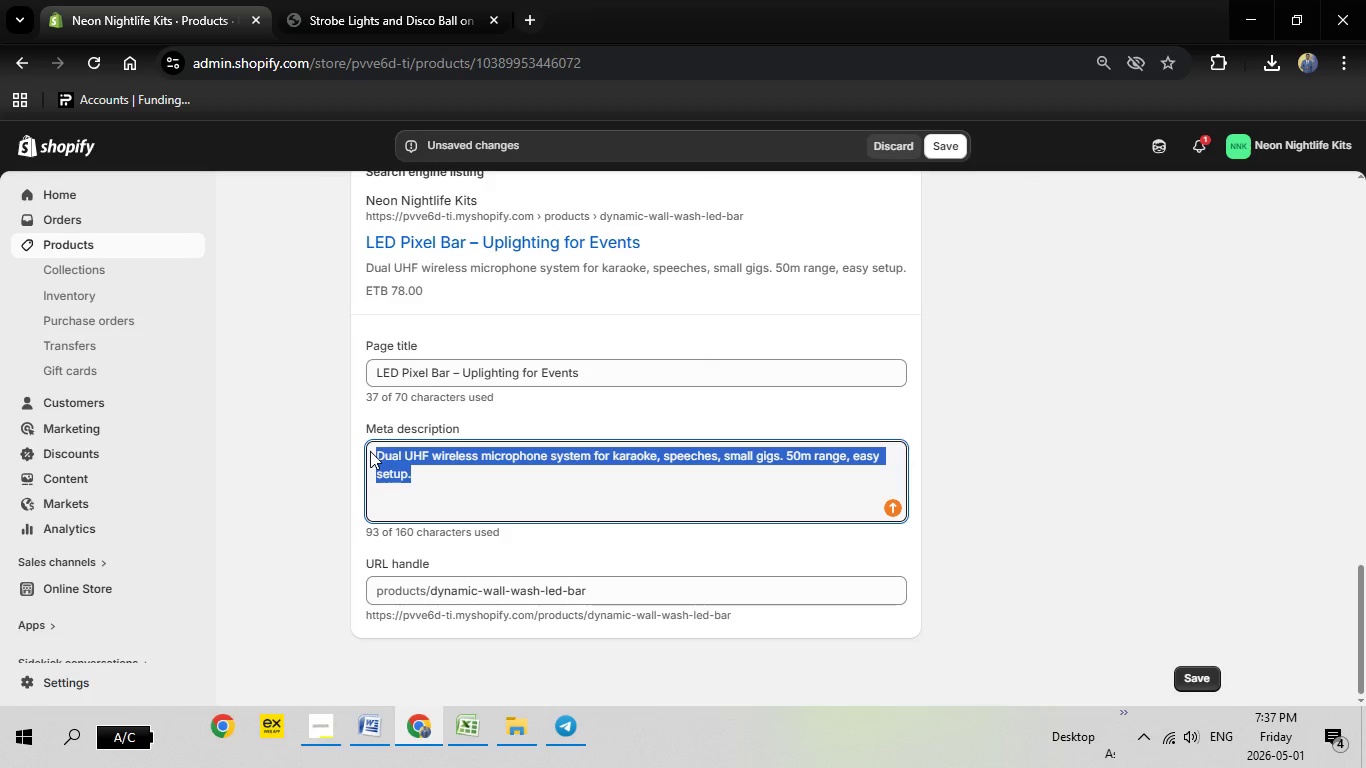 
key(Backspace)
 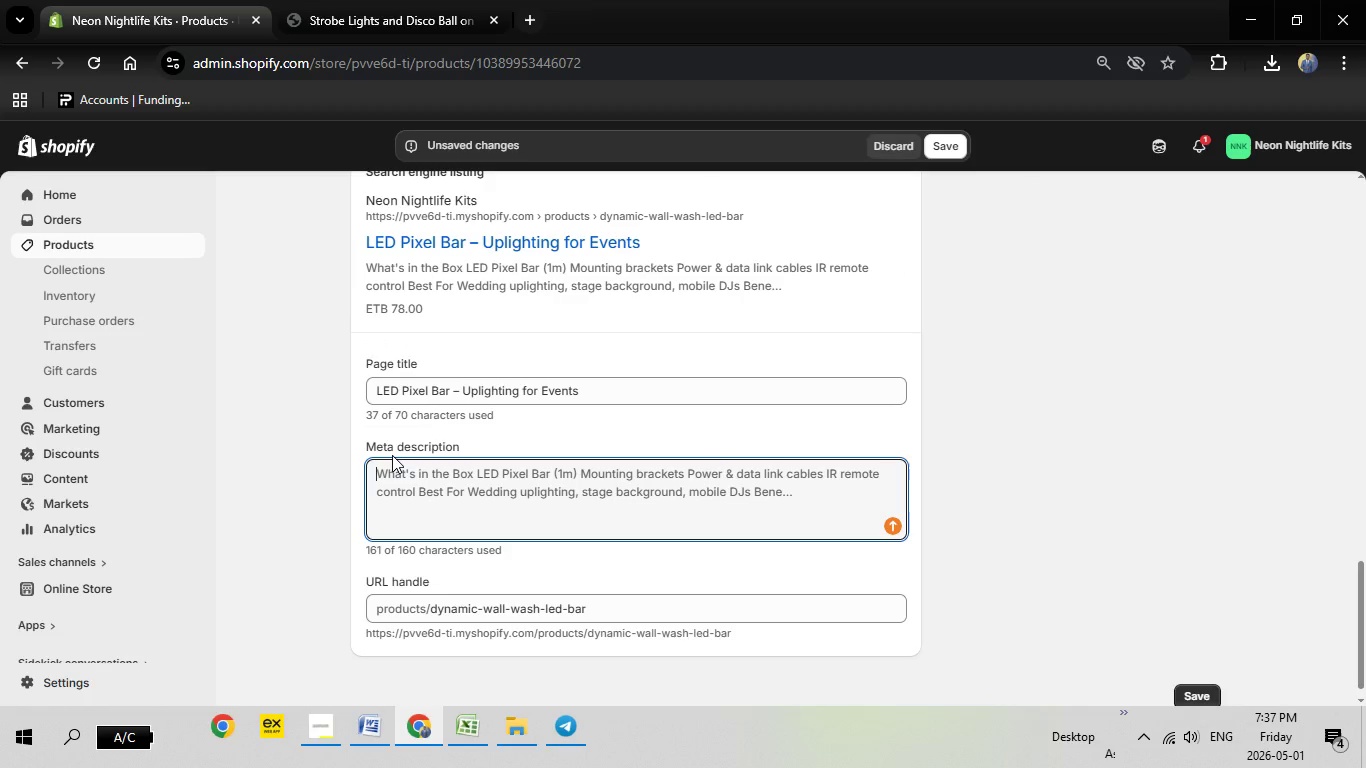 
right_click([392, 455])
 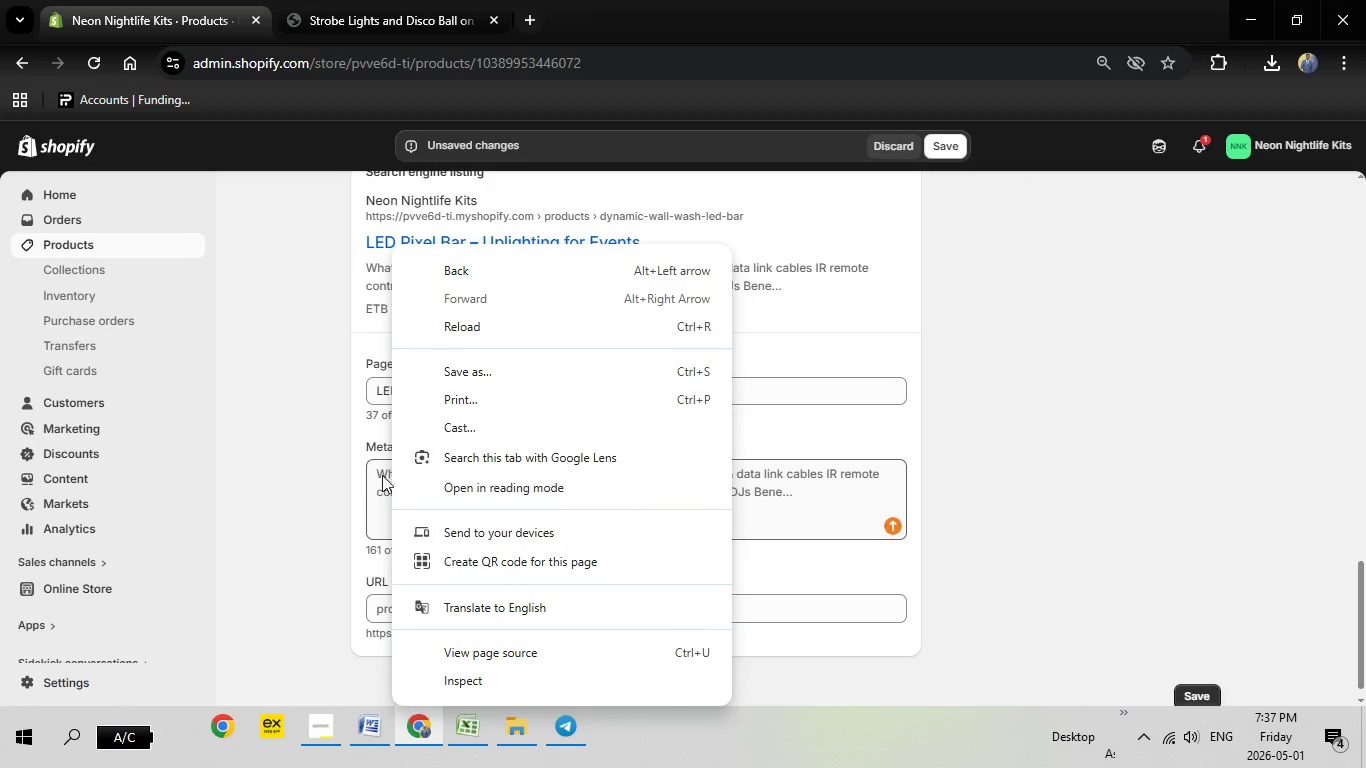 
right_click([381, 475])
 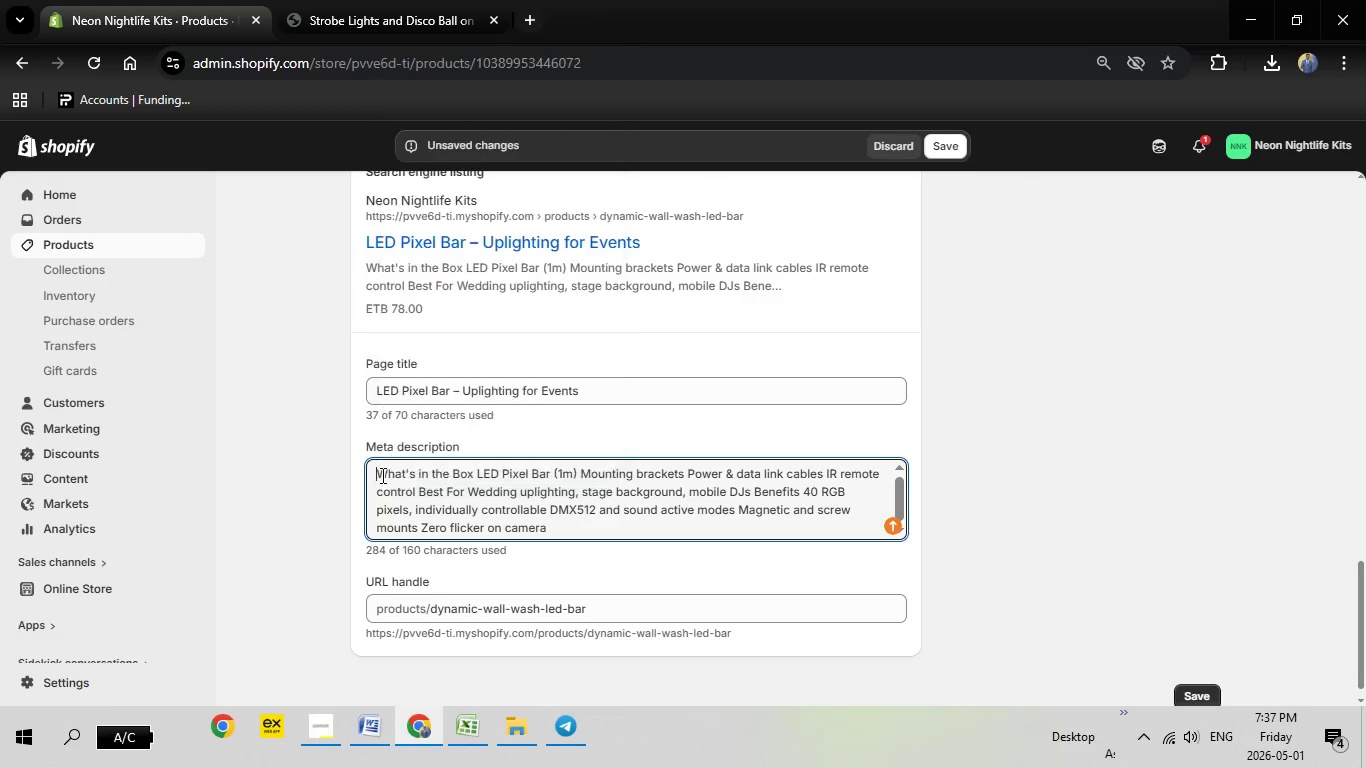 
right_click([381, 475])
 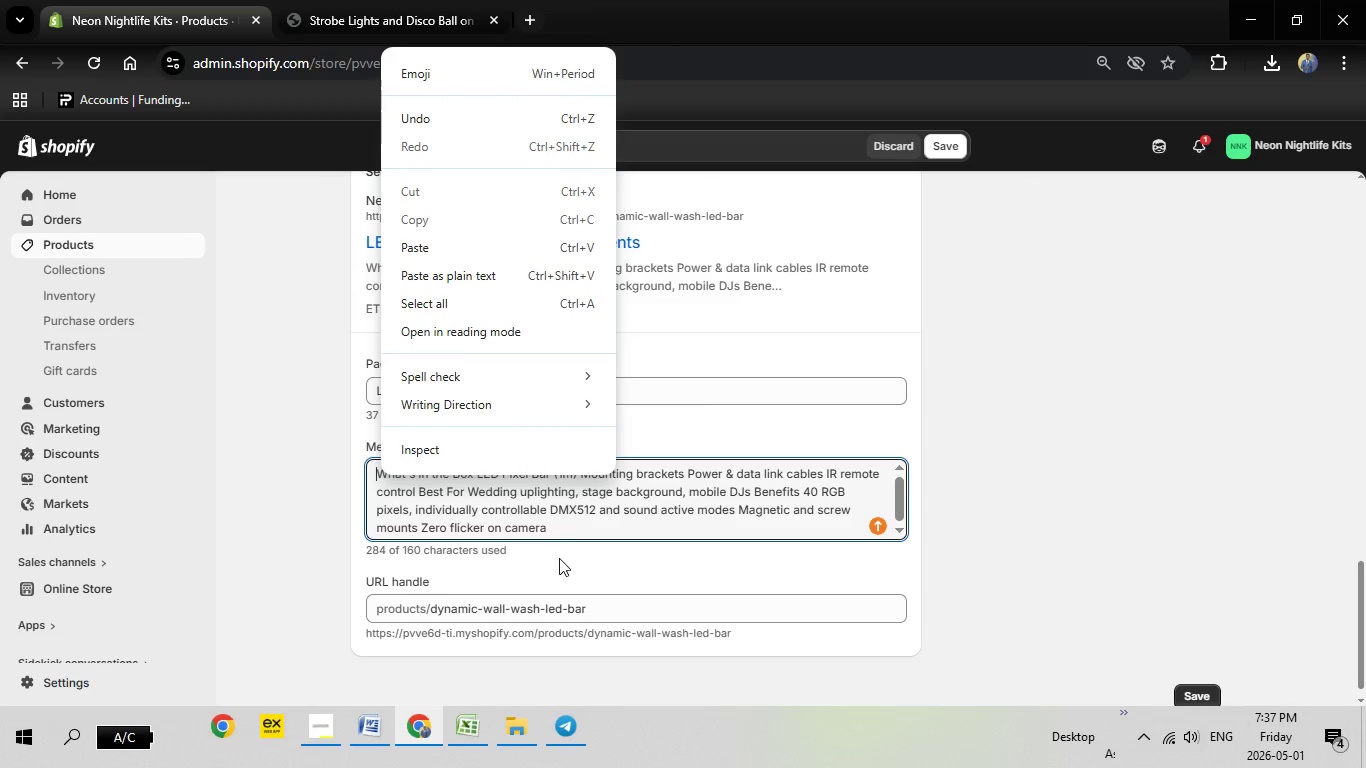 
left_click([564, 527])
 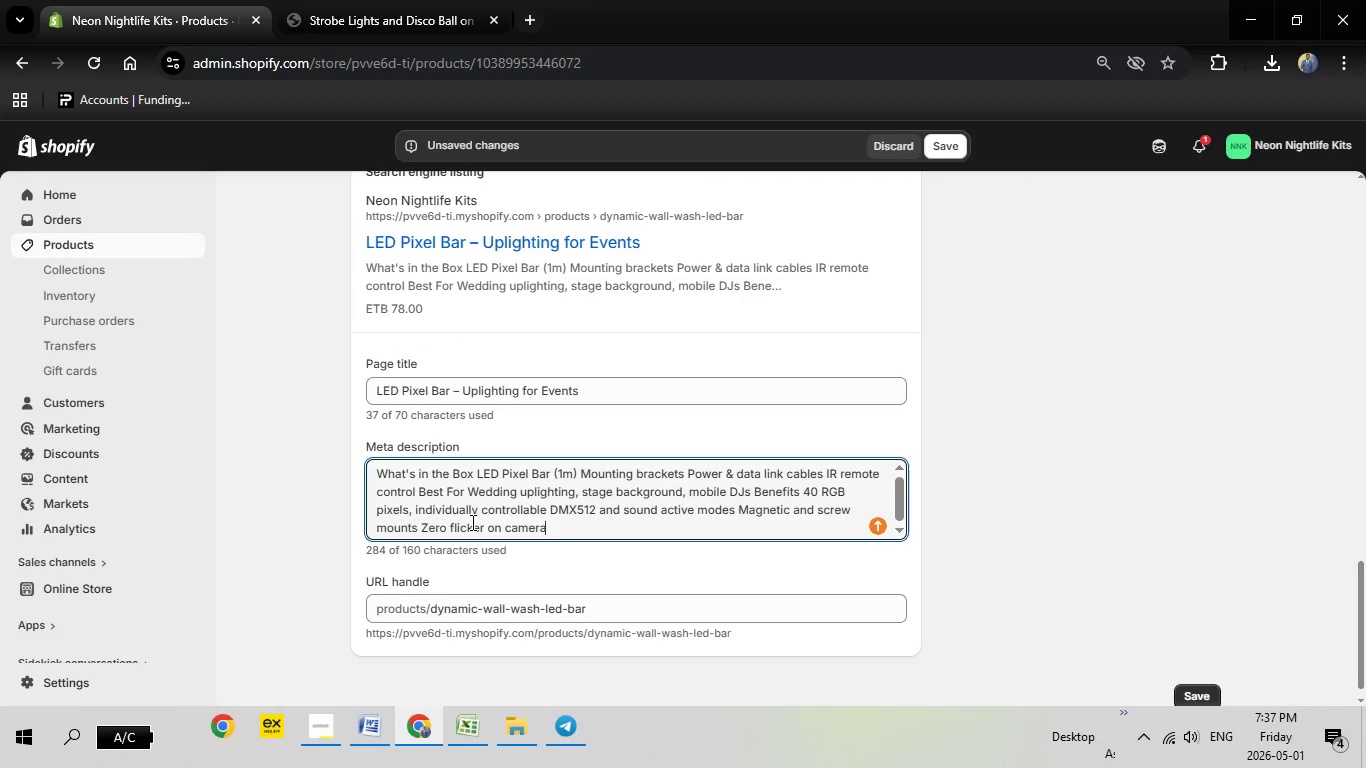 
left_click_drag(start_coordinate=[561, 527], to_coordinate=[374, 469])
 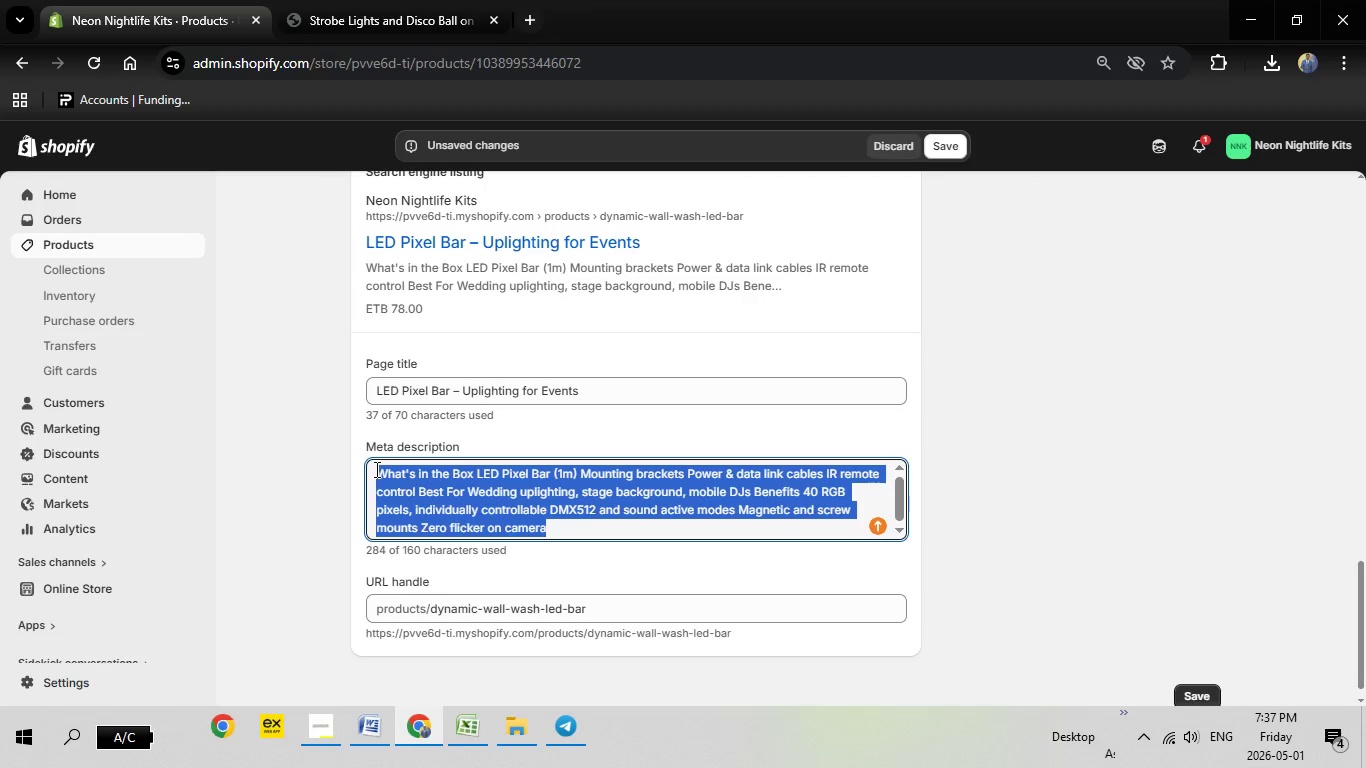 
key(Backspace)
 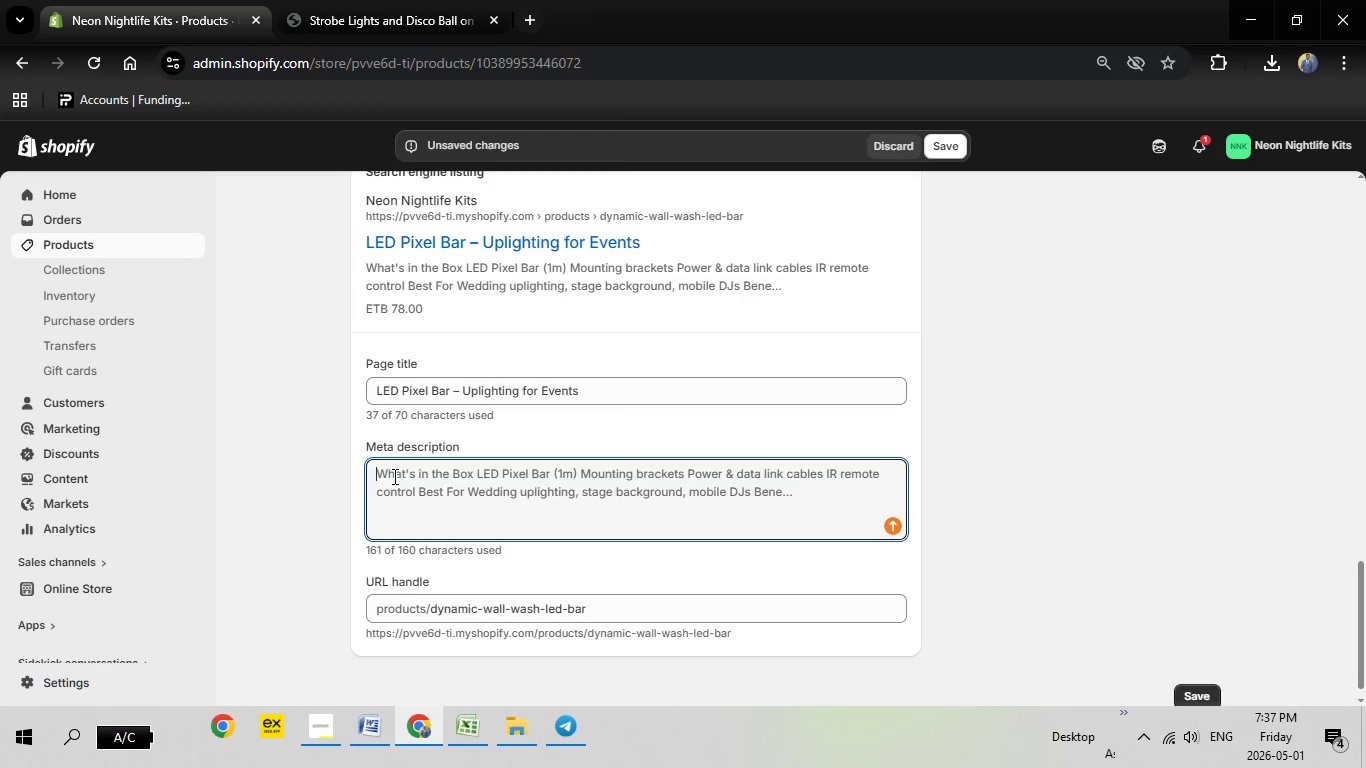 
right_click([393, 476])
 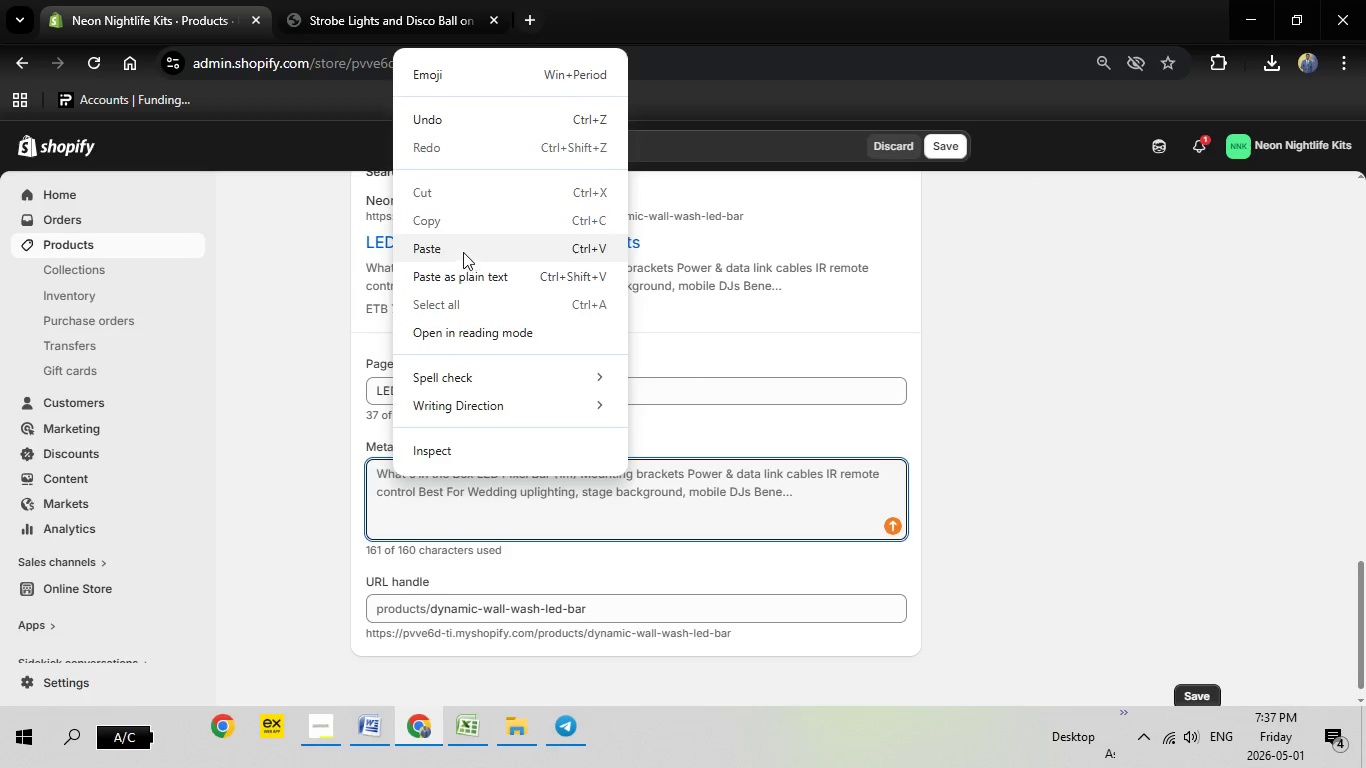 
left_click([463, 252])
 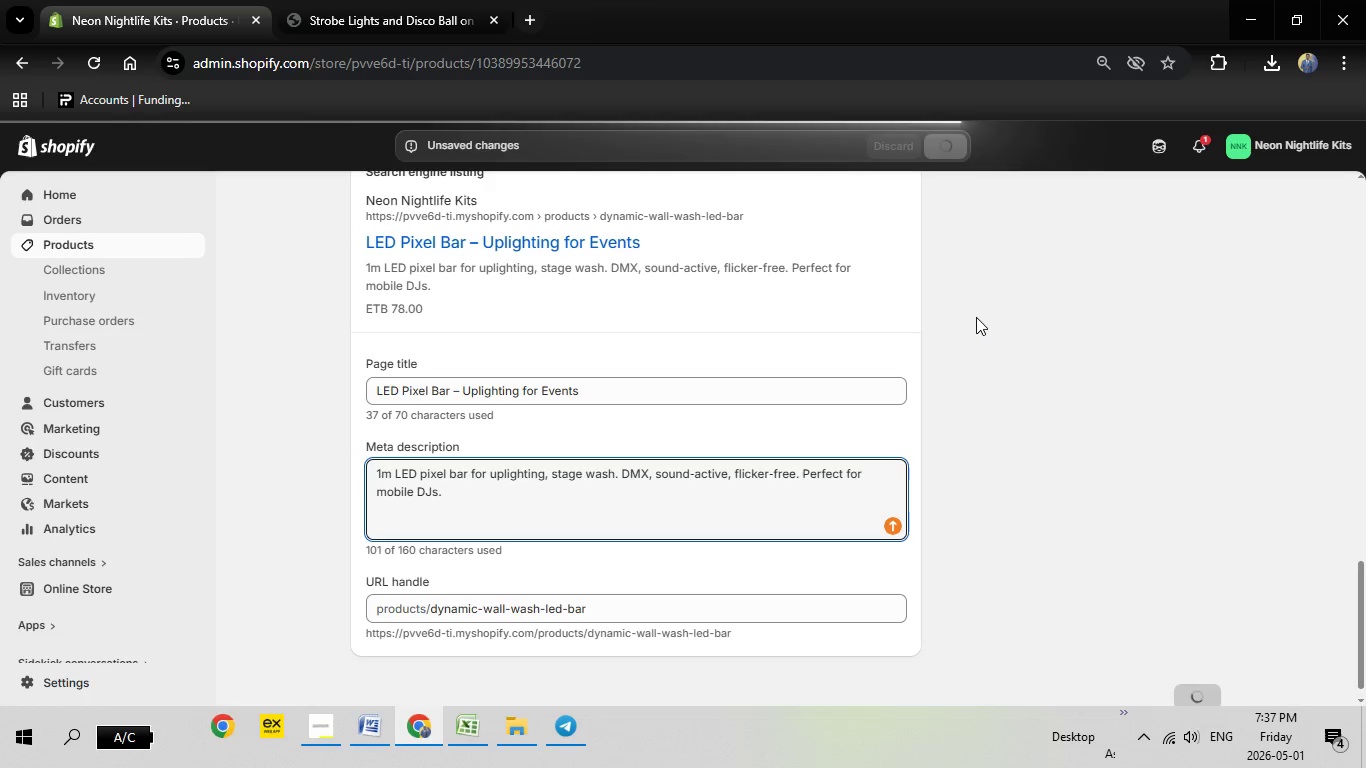 
wait(17.5)
 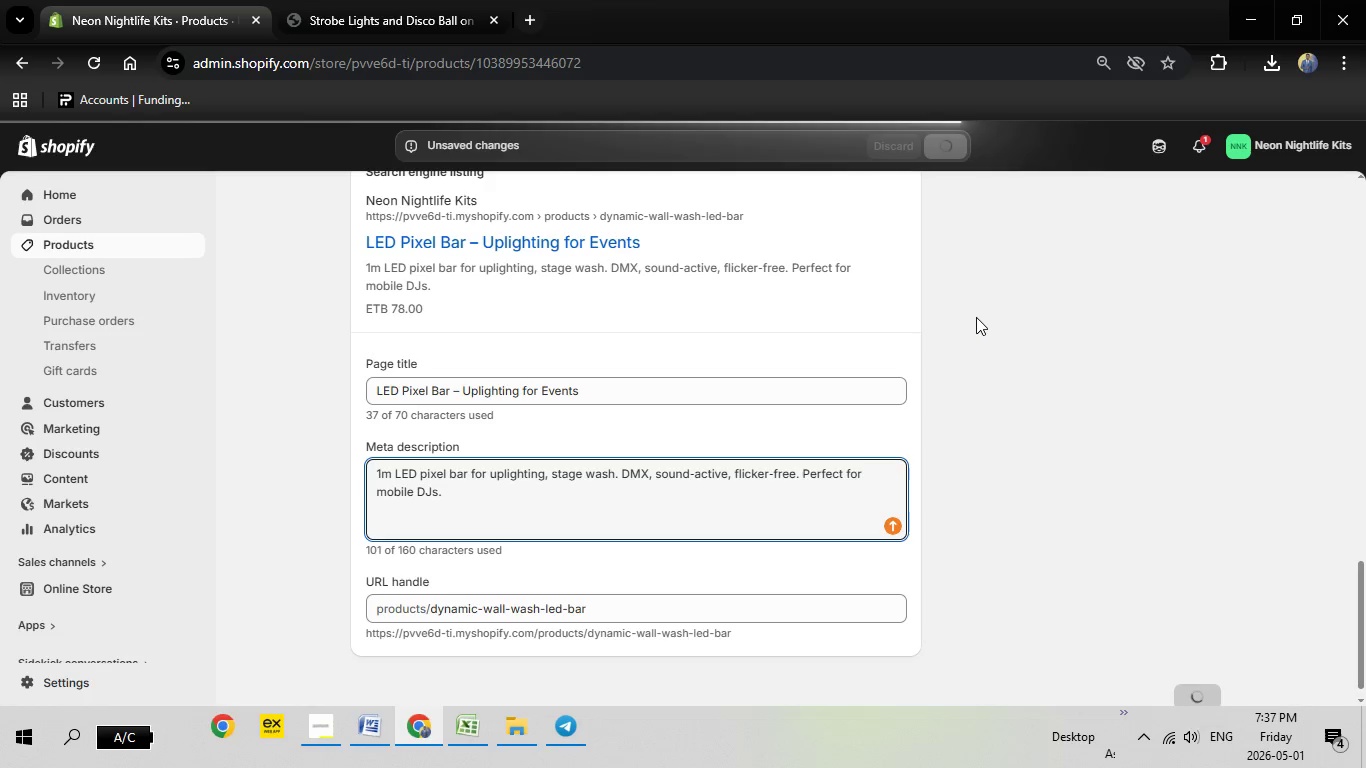 
scroll: coordinate [968, 303], scroll_direction: up, amount: 21.0
 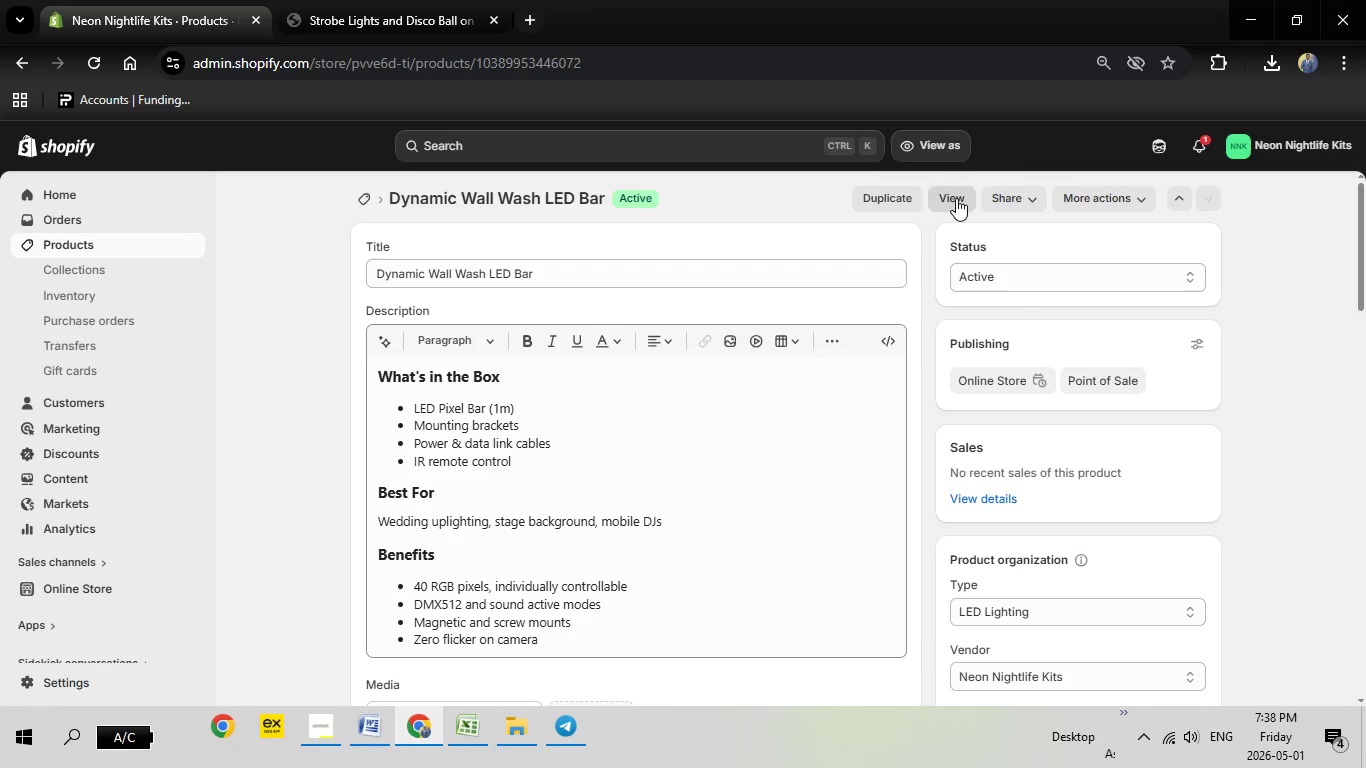 
left_click([956, 198])
 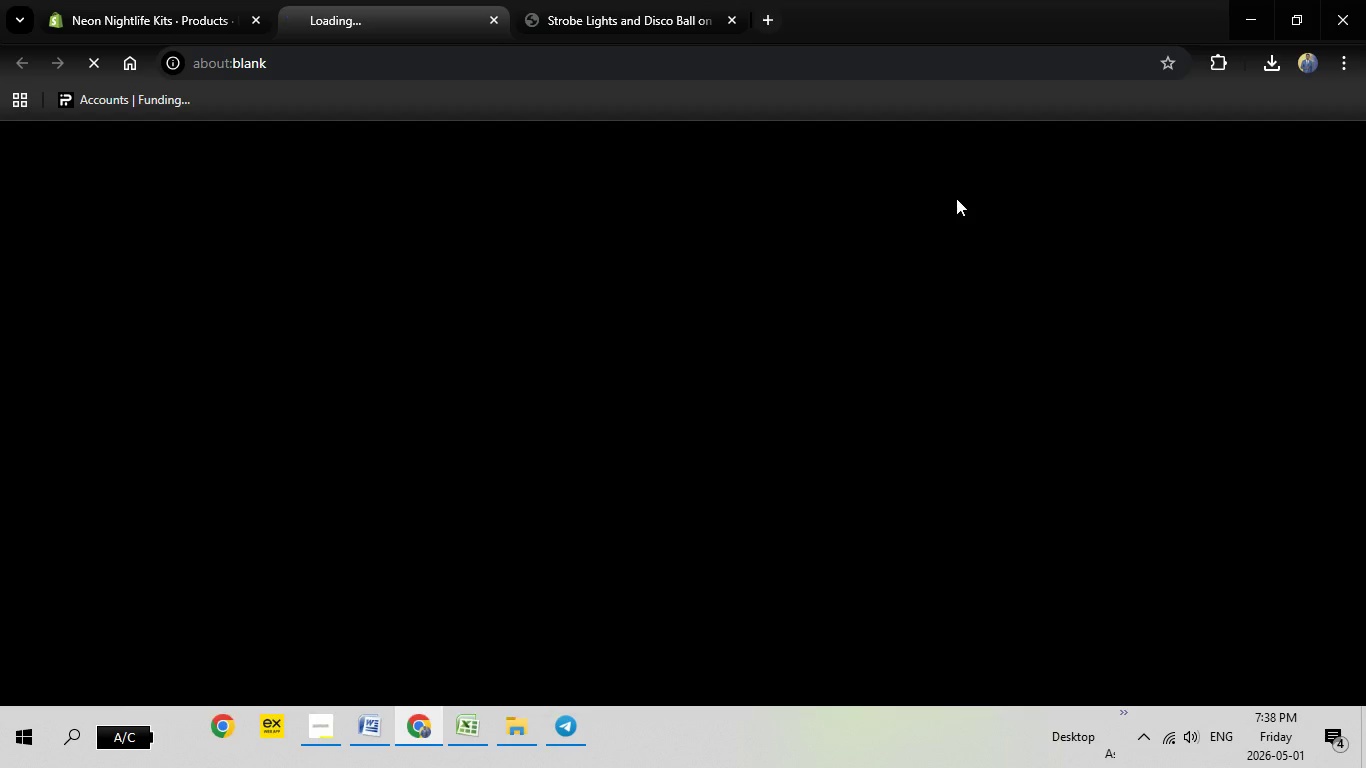 
wait(9.66)
 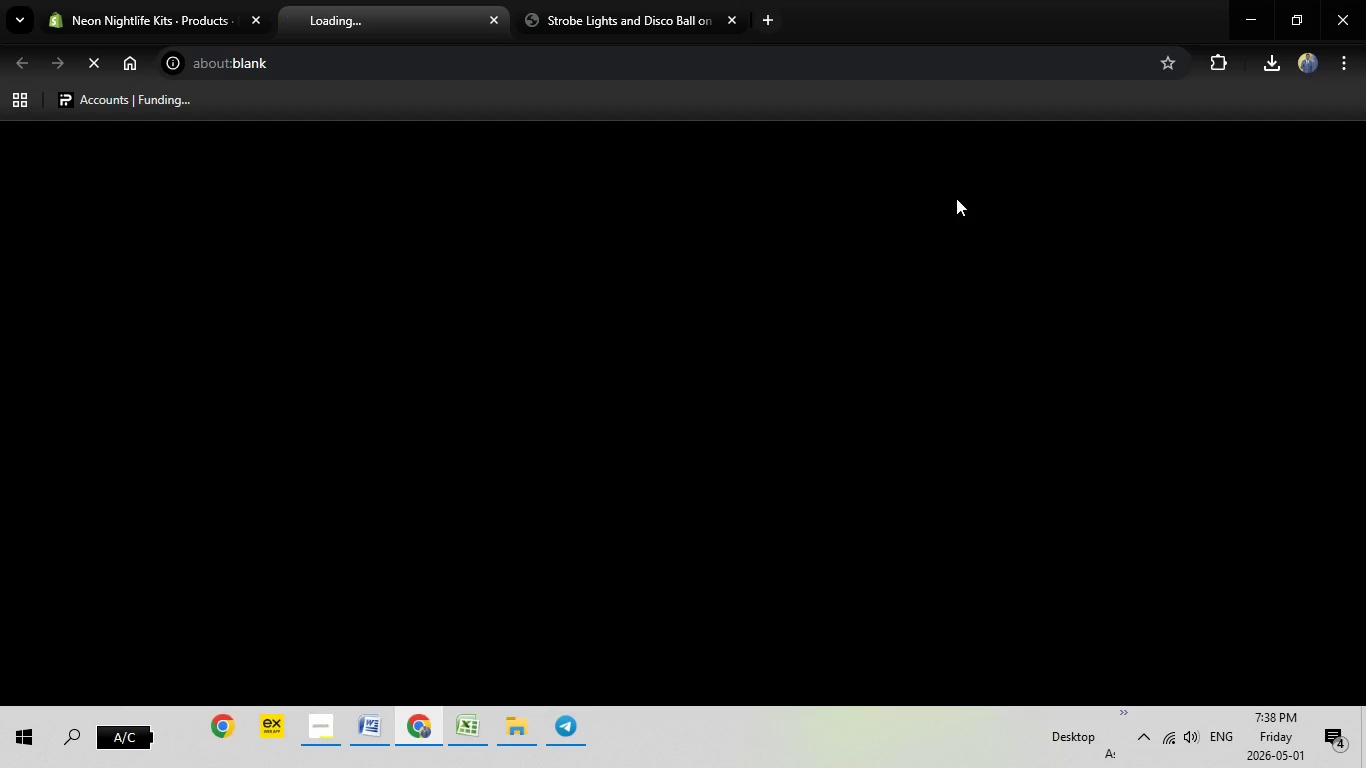 
scroll: coordinate [778, 402], scroll_direction: down, amount: 4.0
 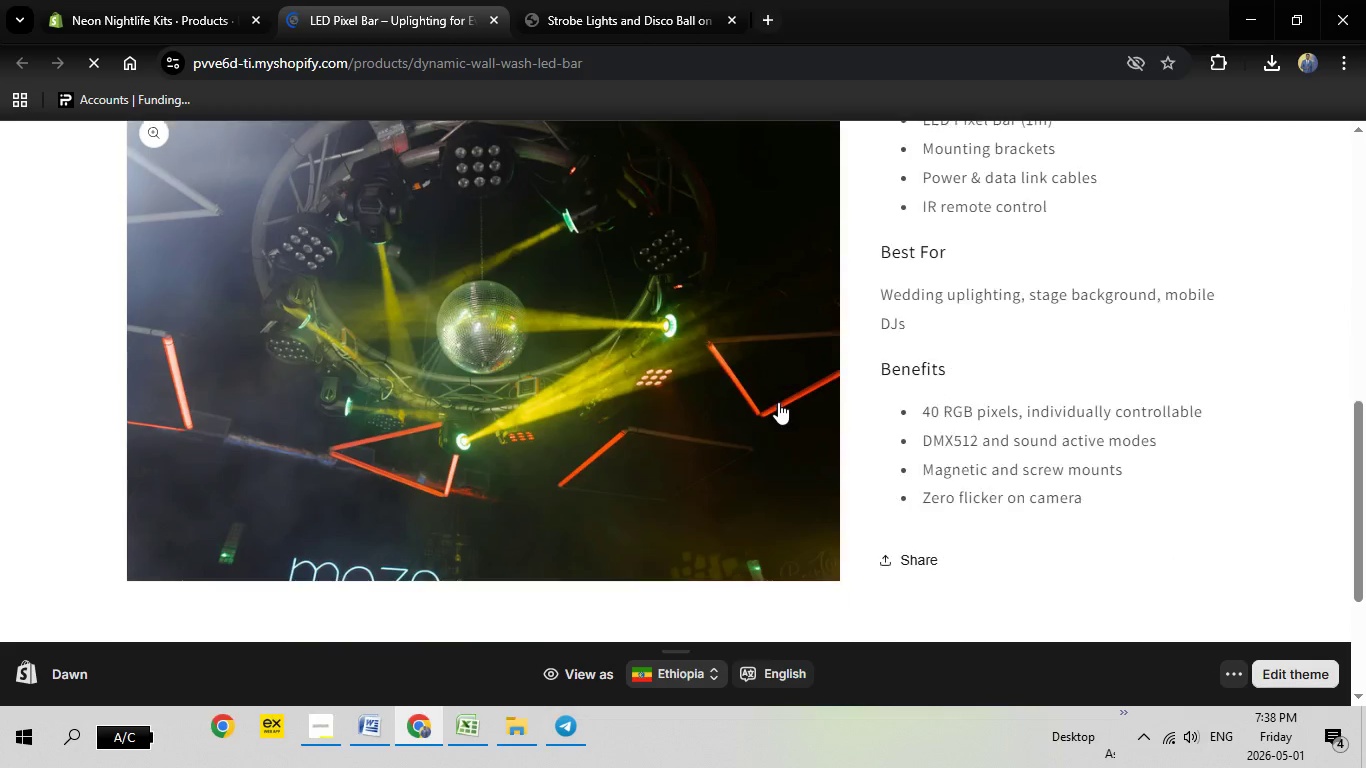 
scroll: coordinate [766, 396], scroll_direction: up, amount: 11.0
 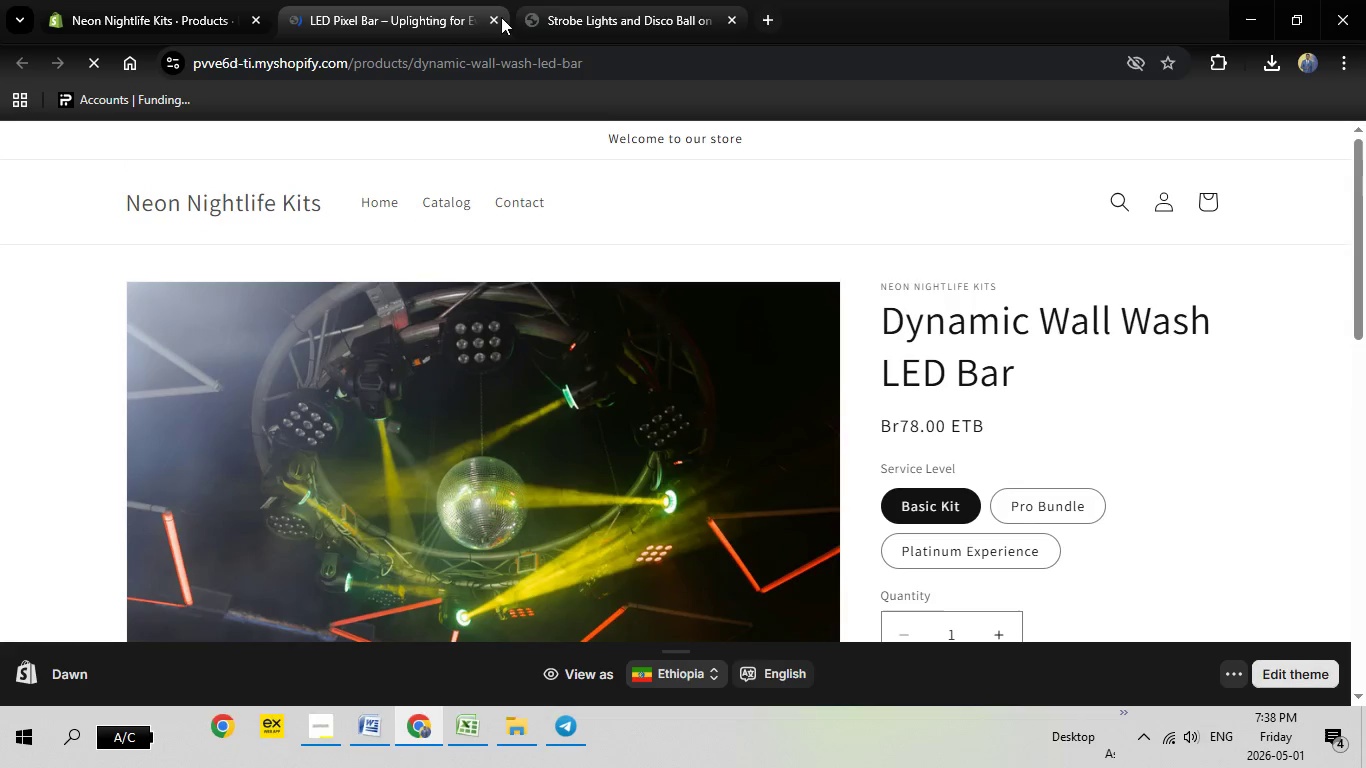 
left_click([493, 18])
 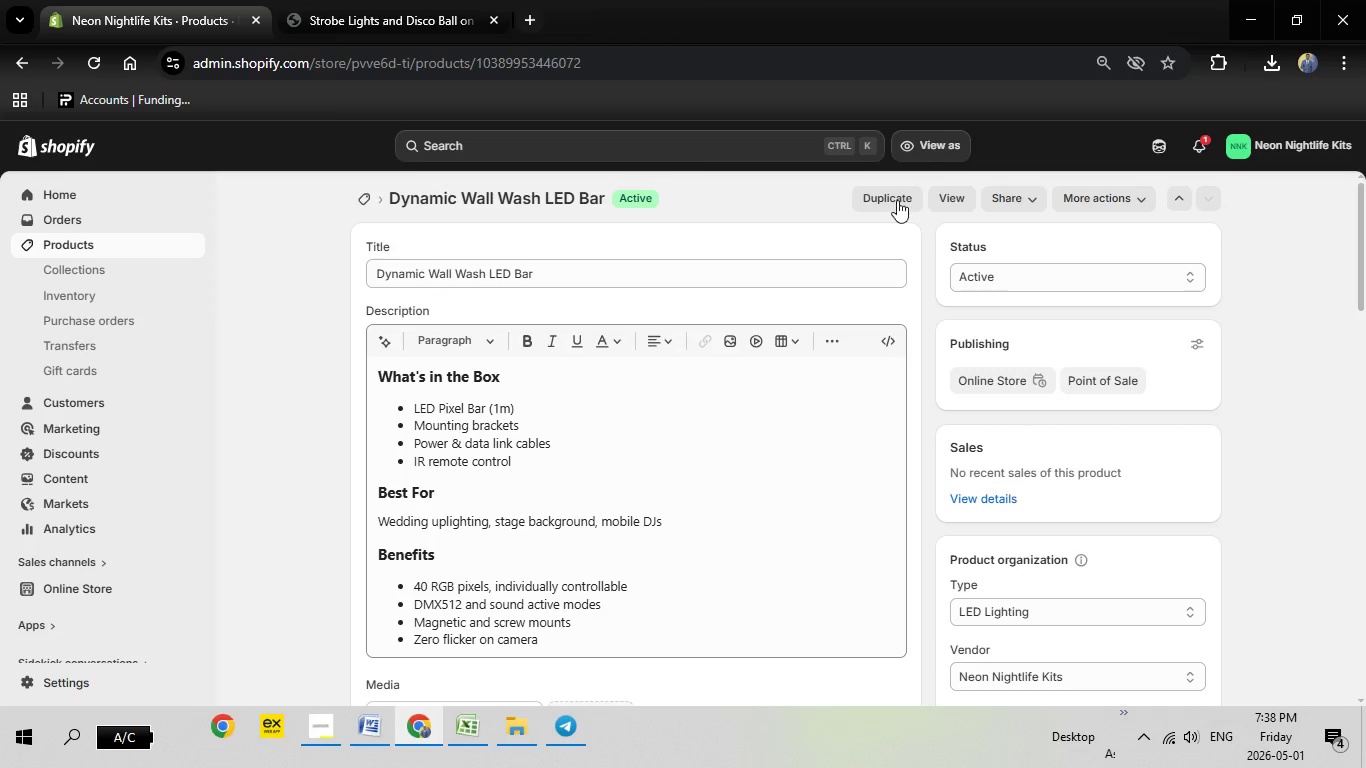 
left_click([897, 200])
 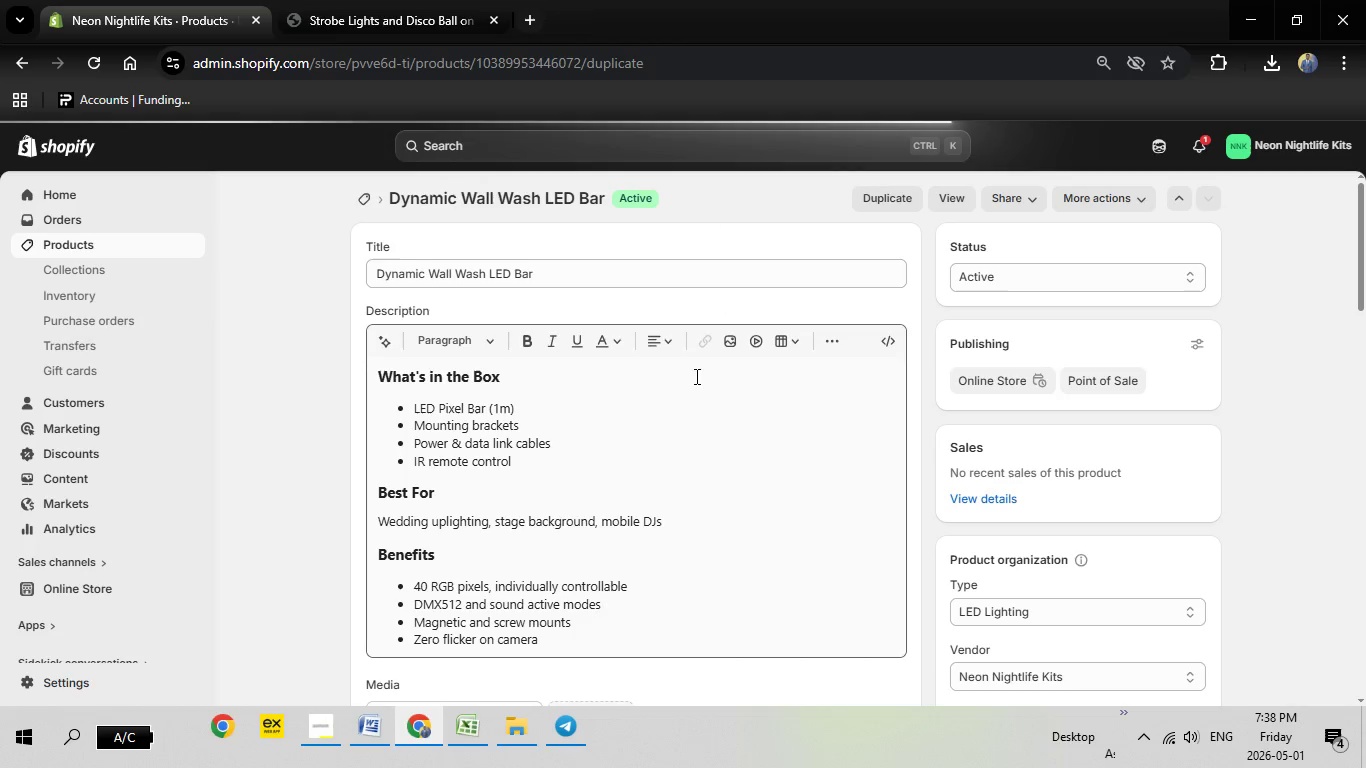 
wait(7.61)
 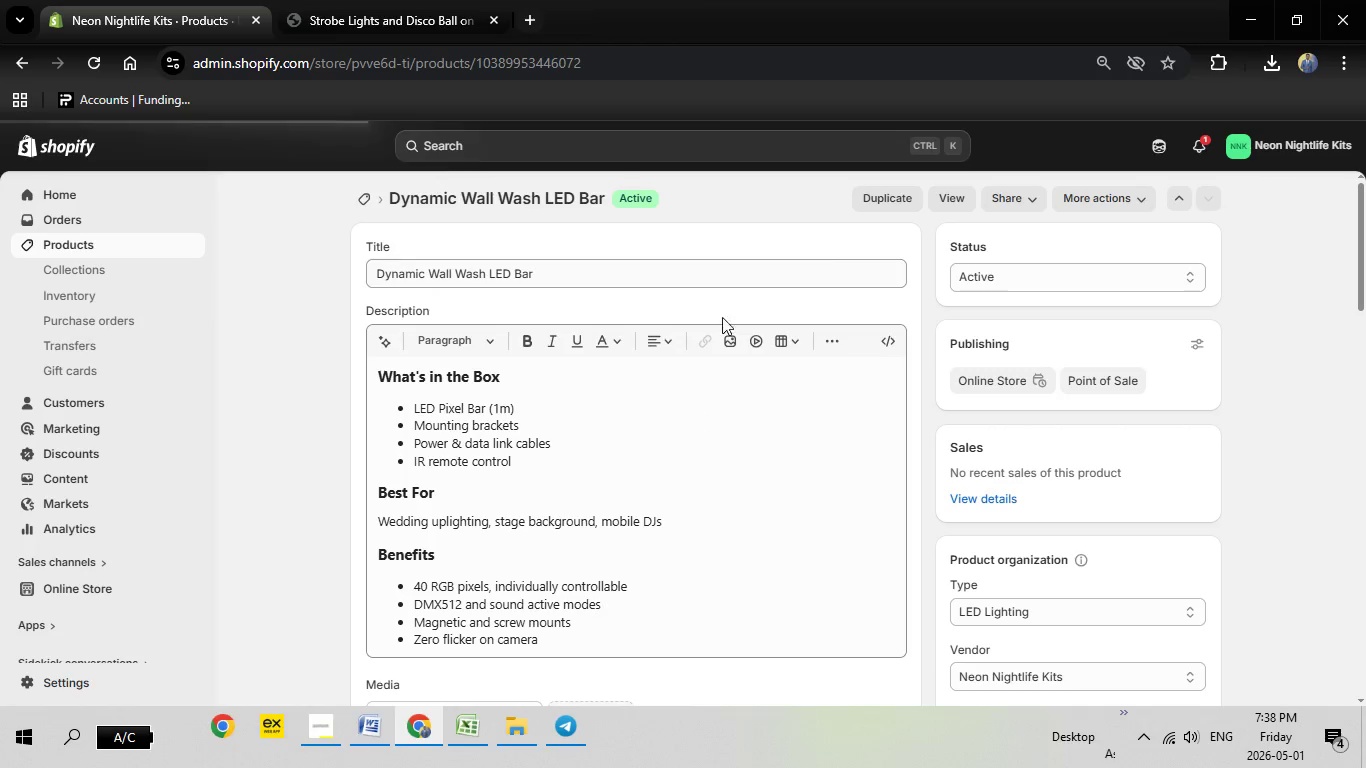 
left_click_drag(start_coordinate=[653, 269], to_coordinate=[435, 276])
 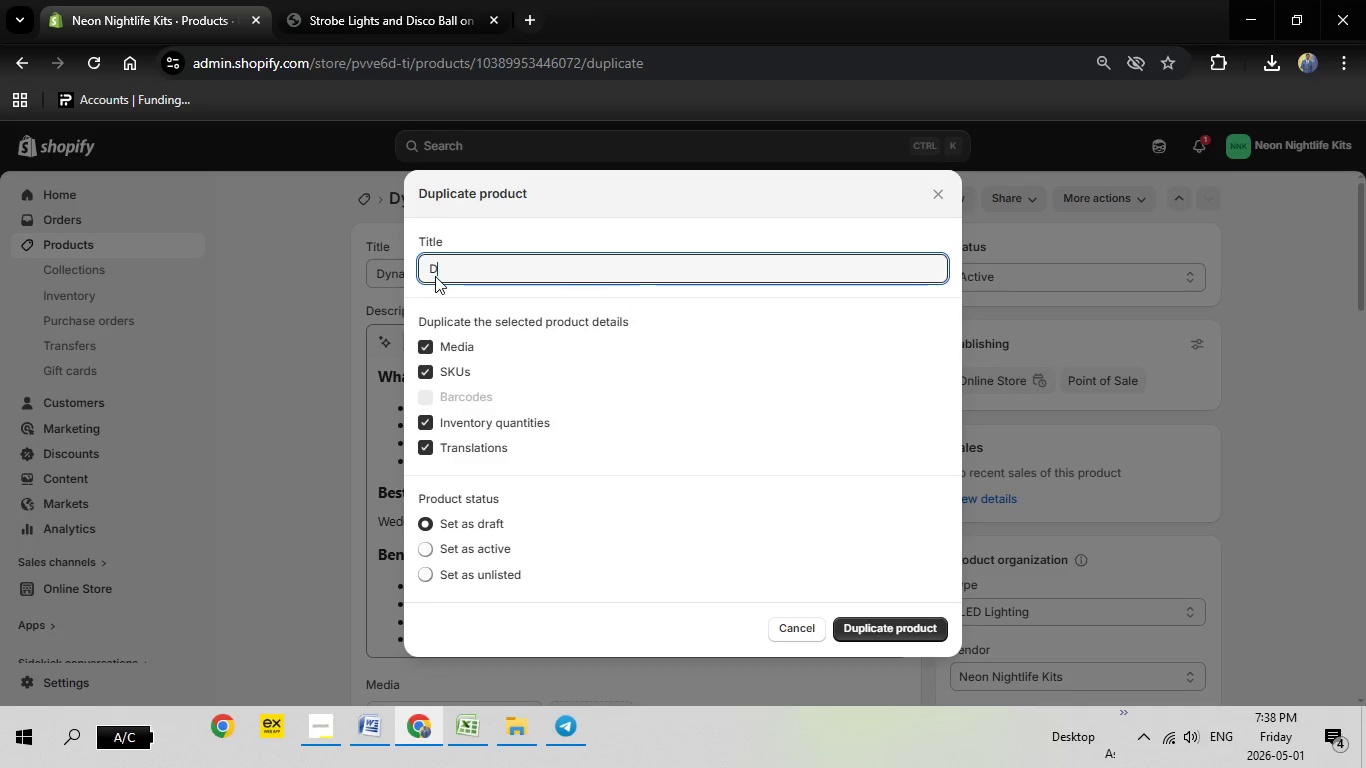 
key(Backspace)
key(Backspace)
type(Grand Finale Spark Shower)
 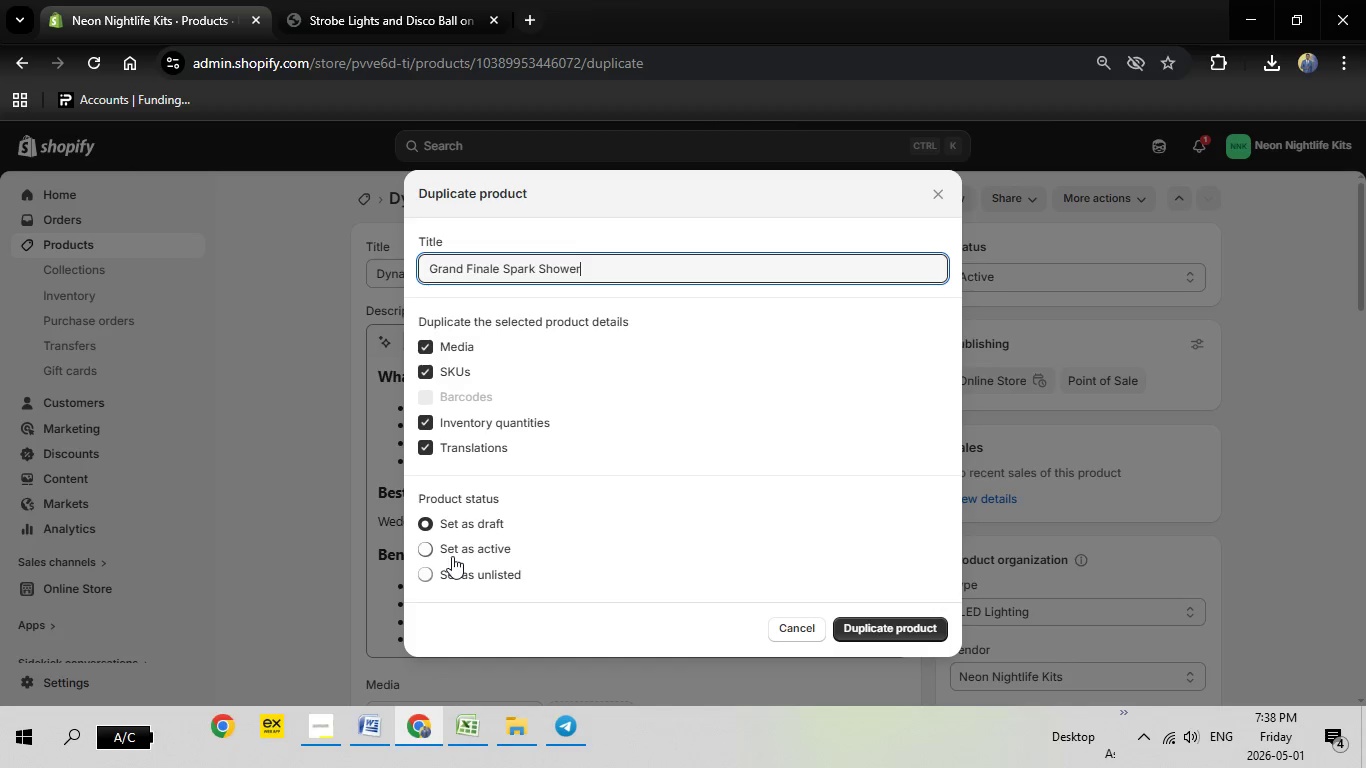 
left_click([433, 553])
 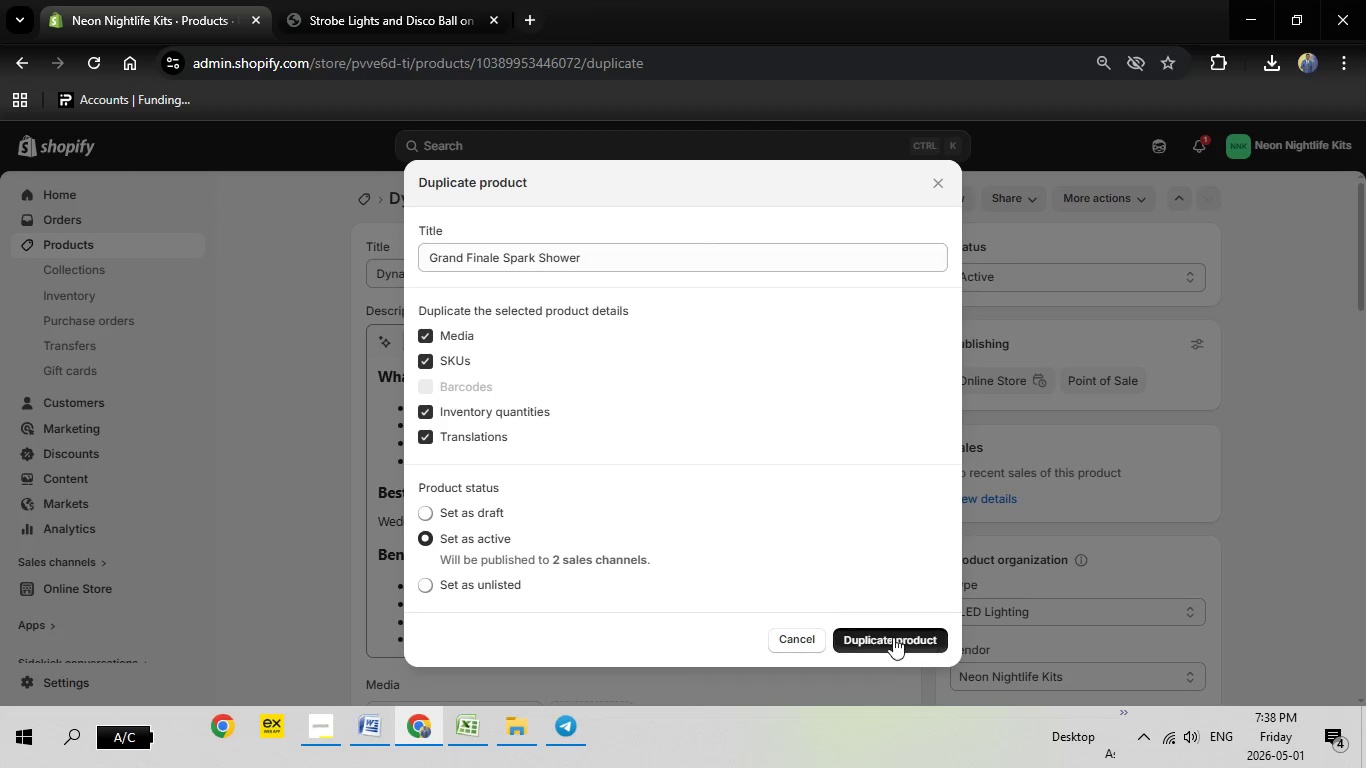 
left_click([893, 637])
 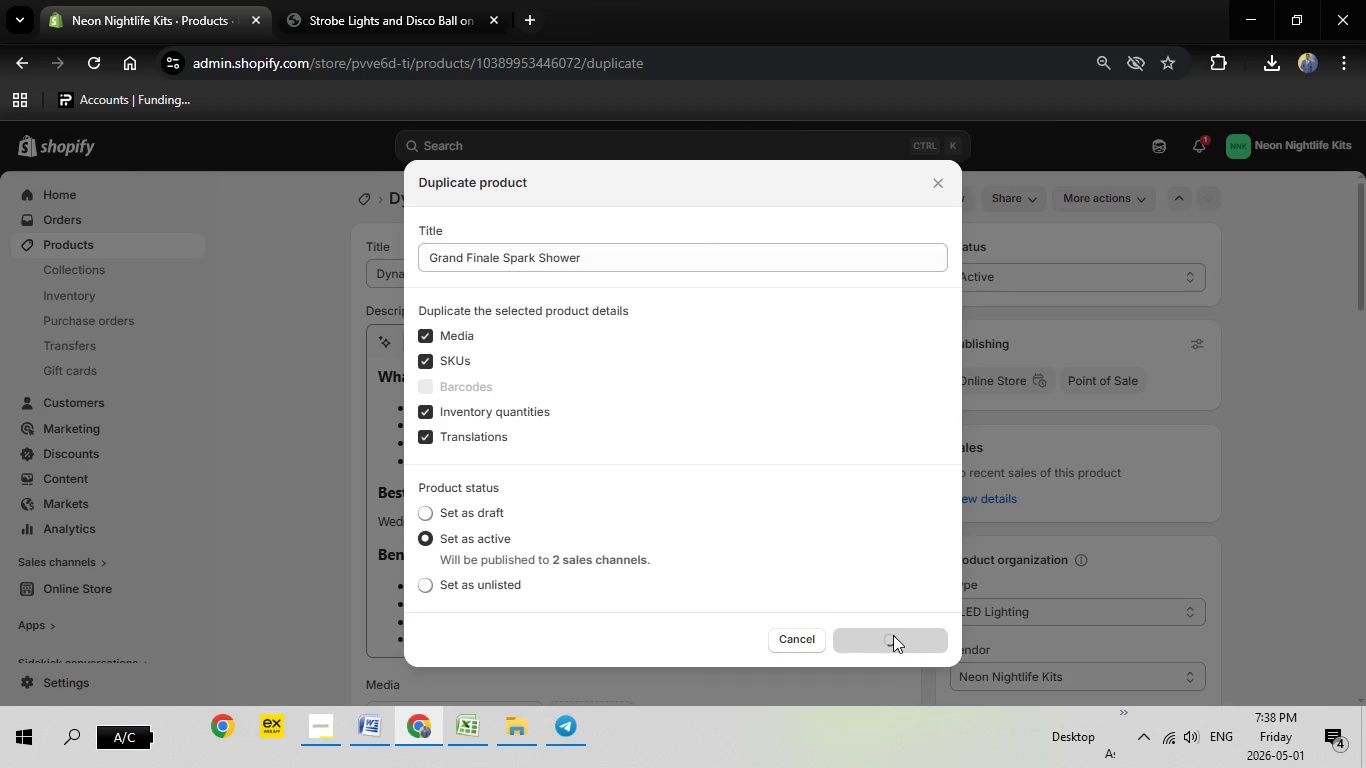 
wait(9.03)
 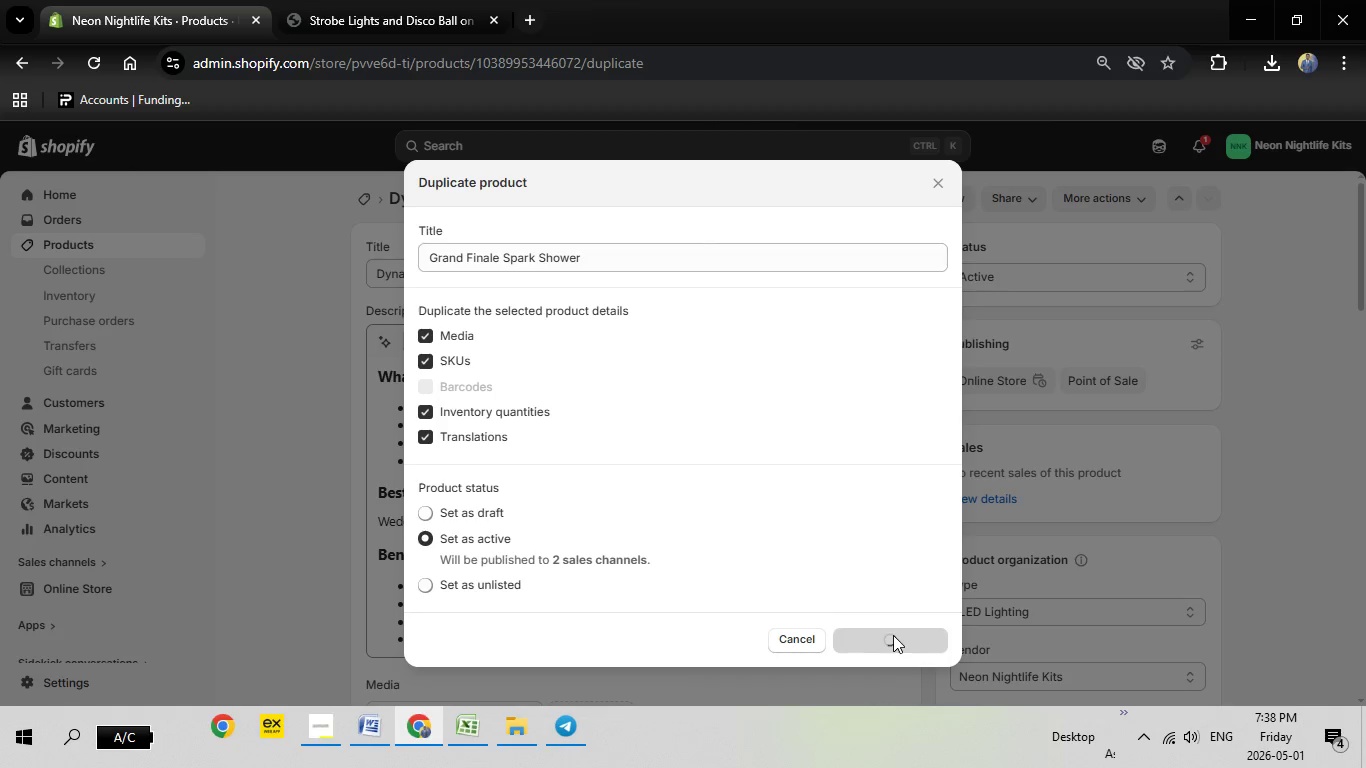 
left_click([368, 718])
 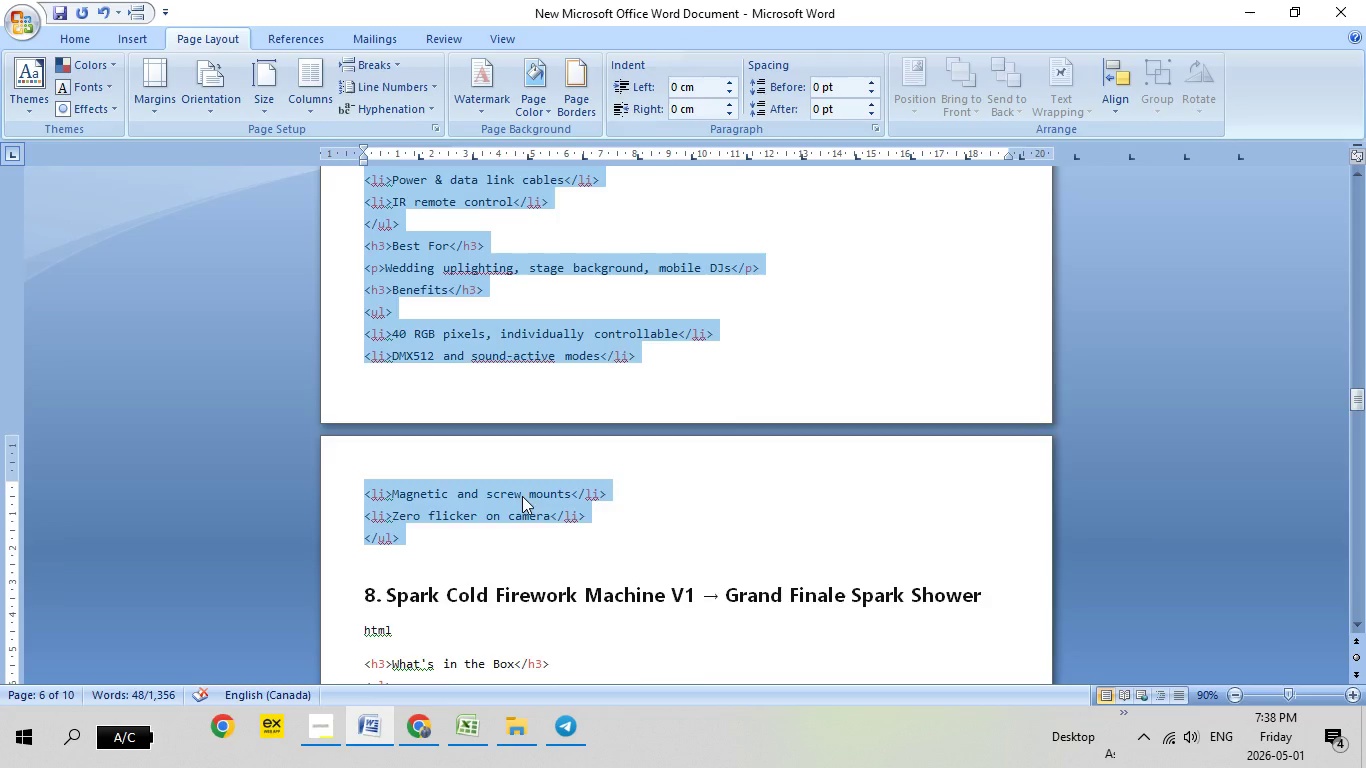 
scroll: coordinate [524, 497], scroll_direction: down, amount: 9.0
 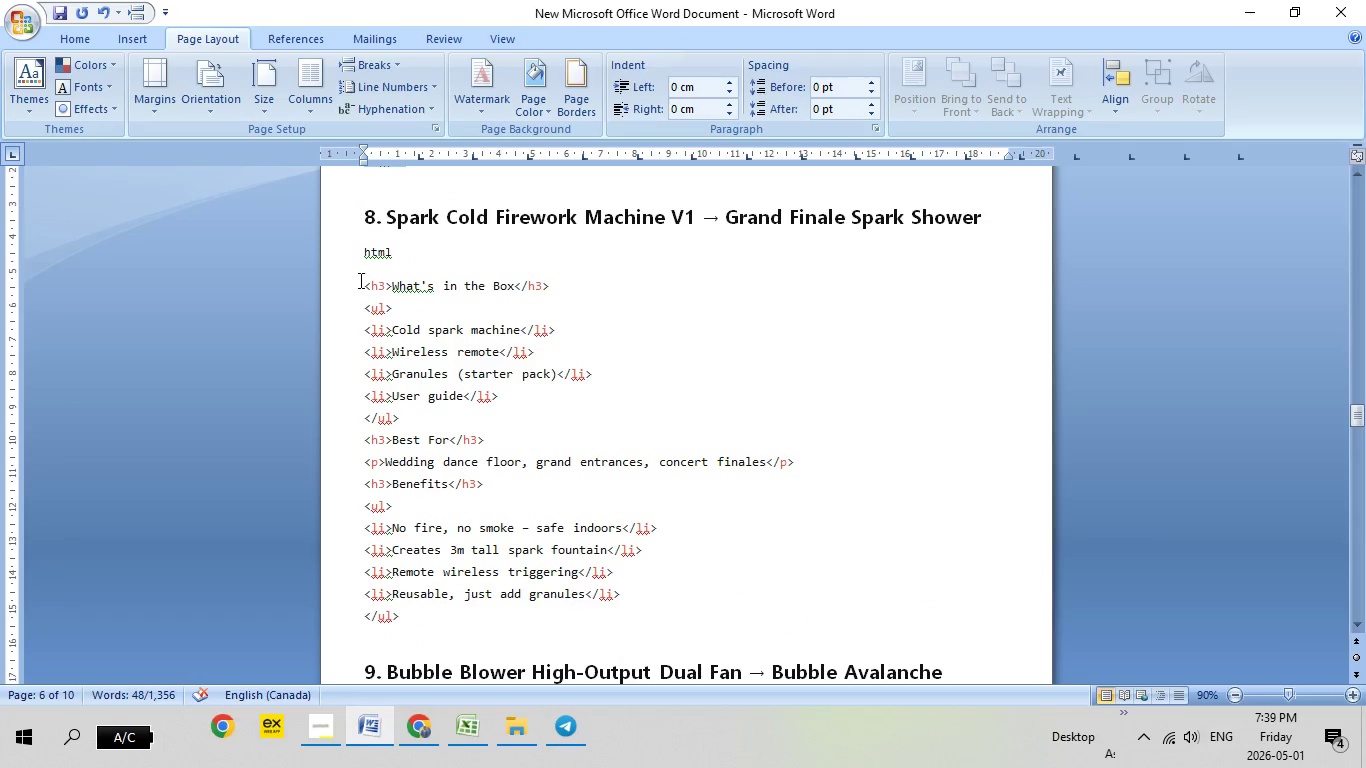 
left_click_drag(start_coordinate=[359, 280], to_coordinate=[504, 611])
 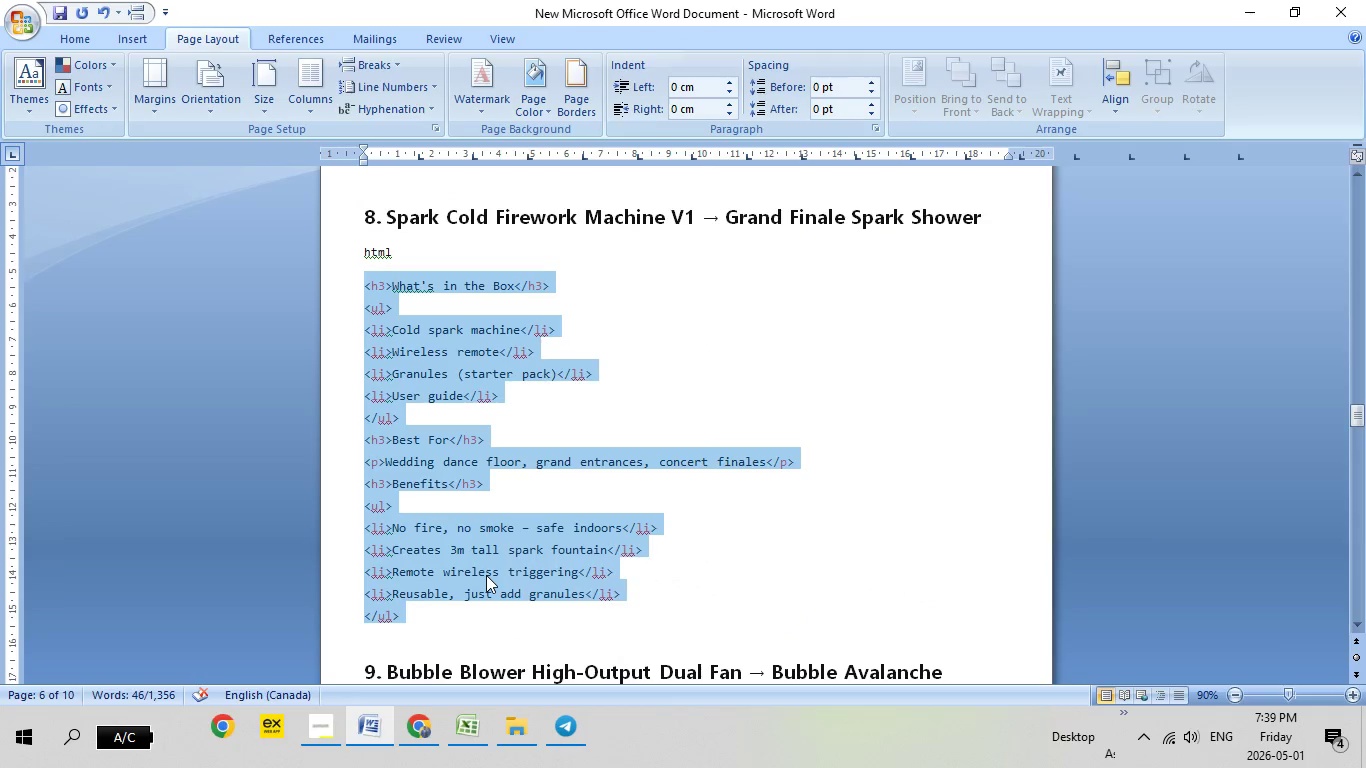 
right_click([486, 575])
 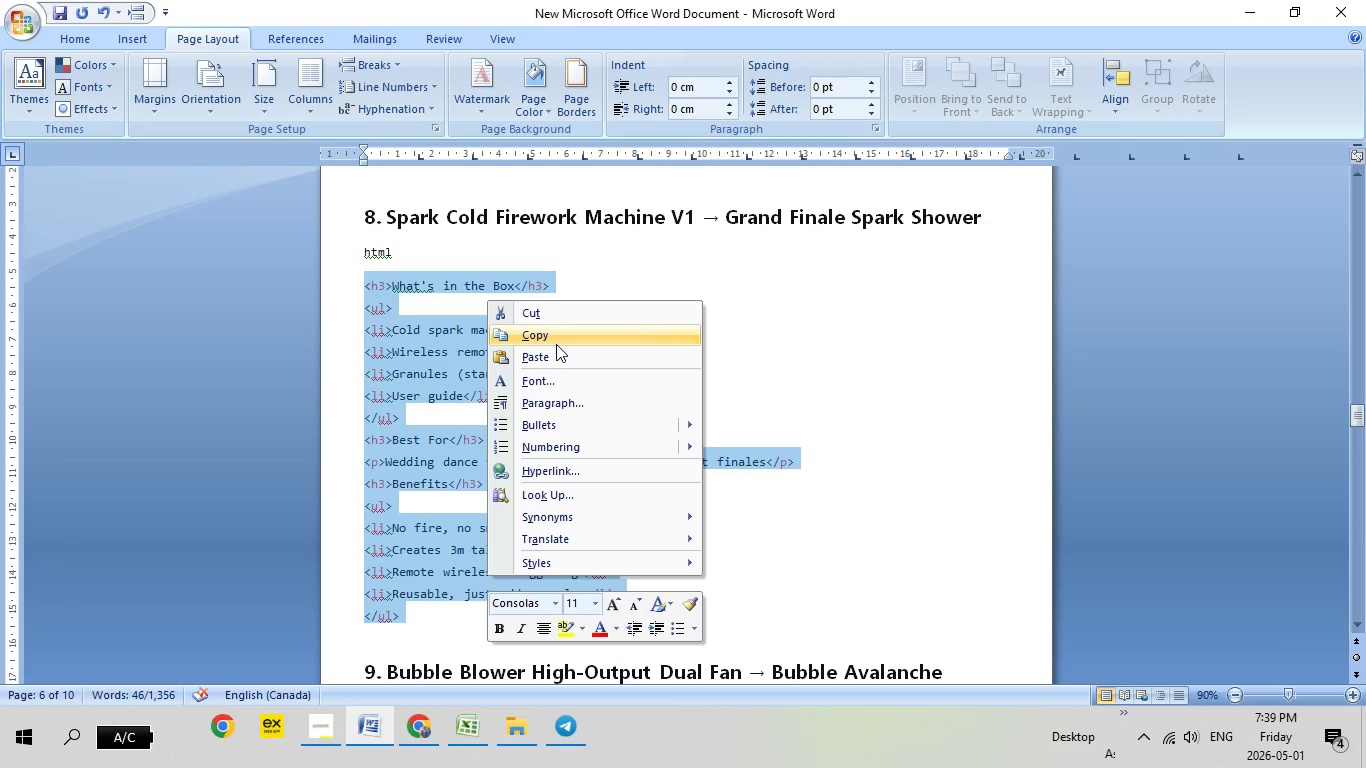 
left_click([556, 344])
 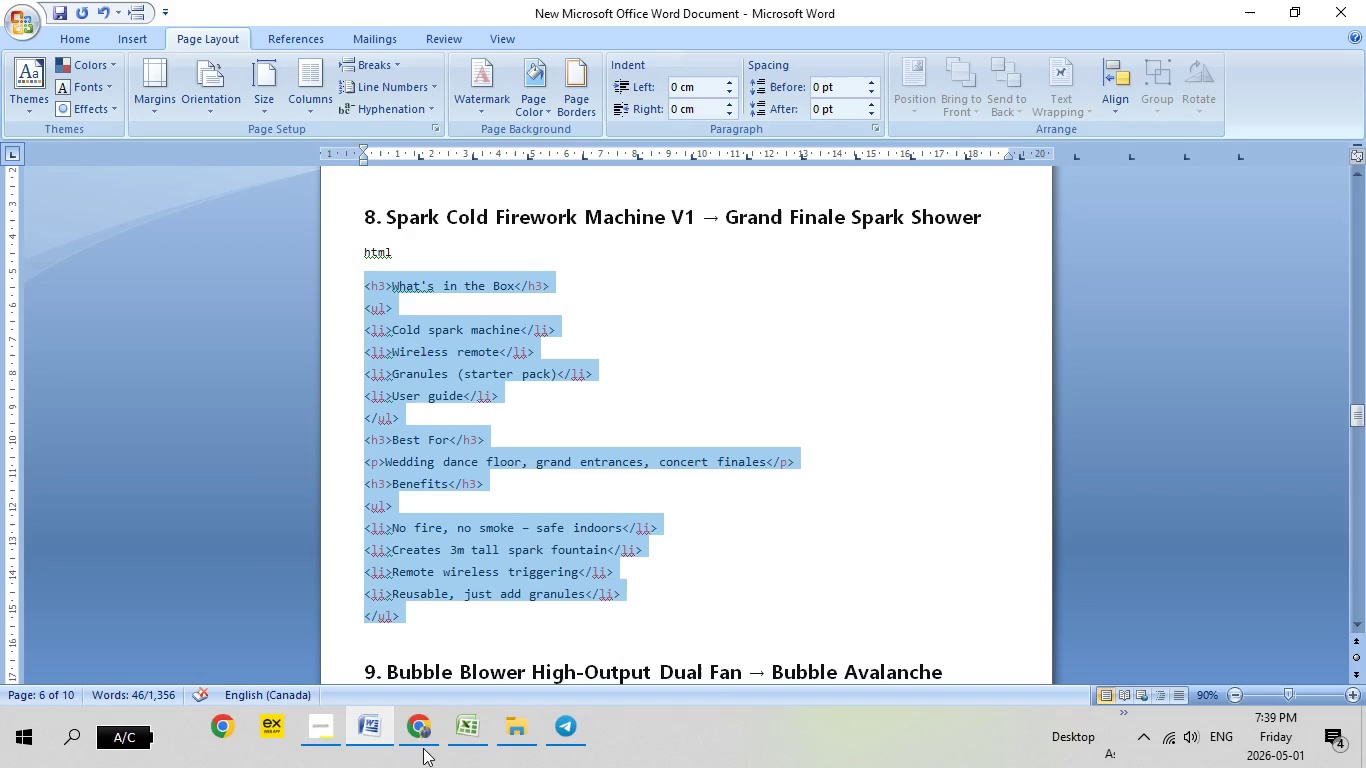 
left_click([413, 734])
 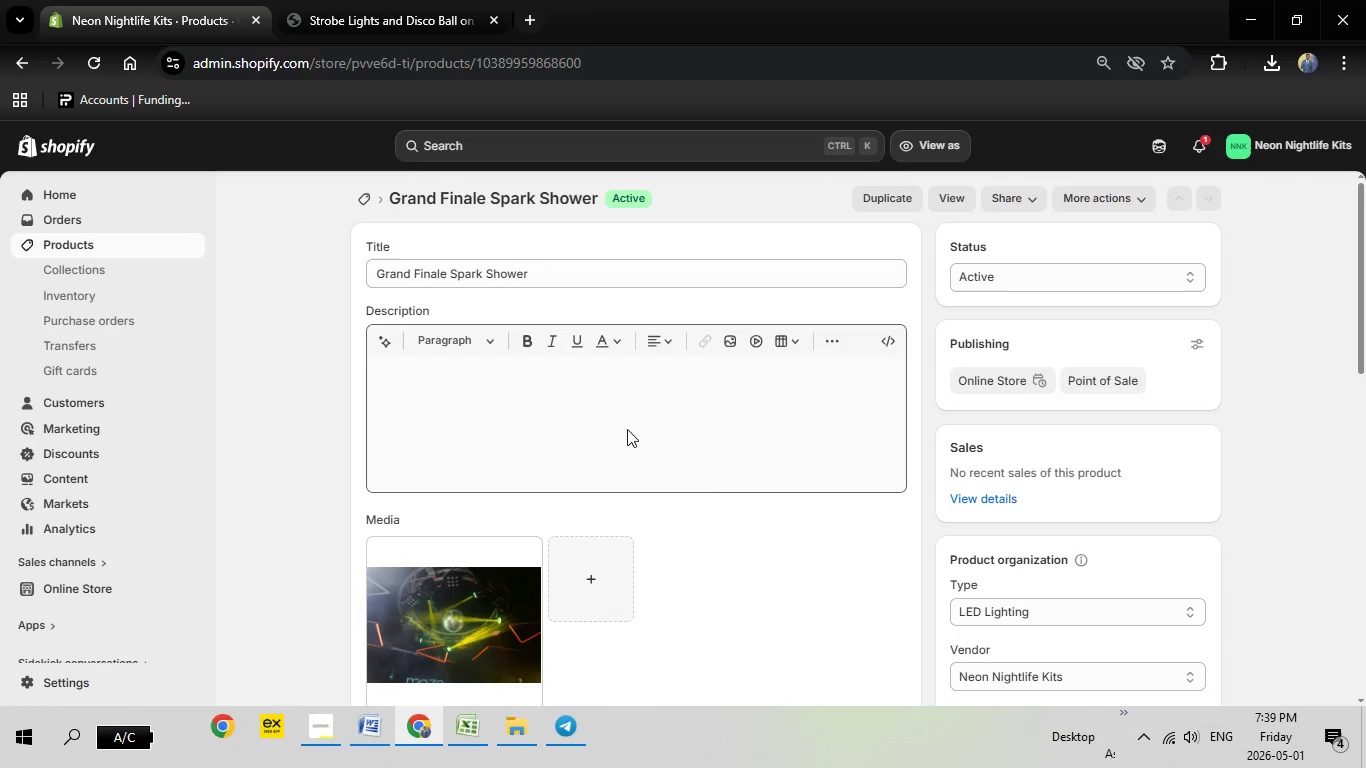 
wait(7.3)
 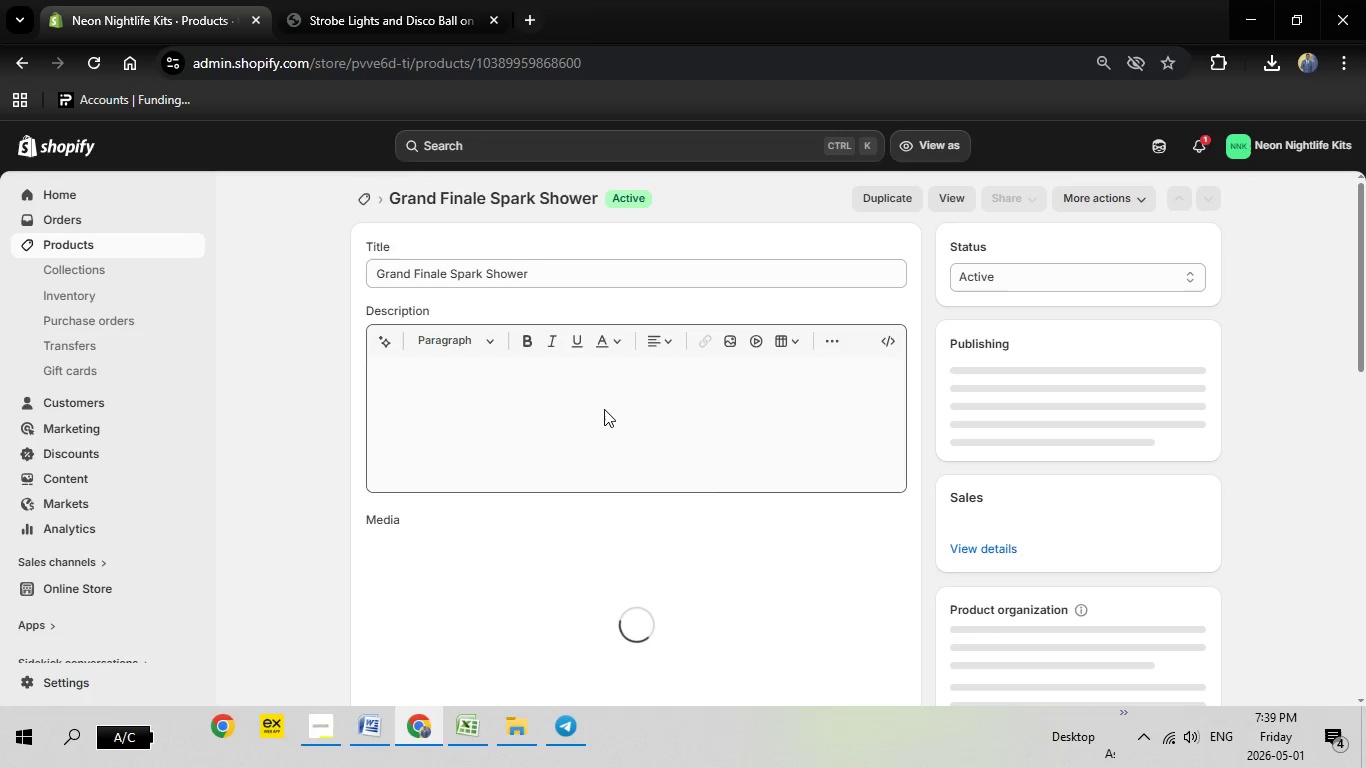 
mouse_move([385, 352])
 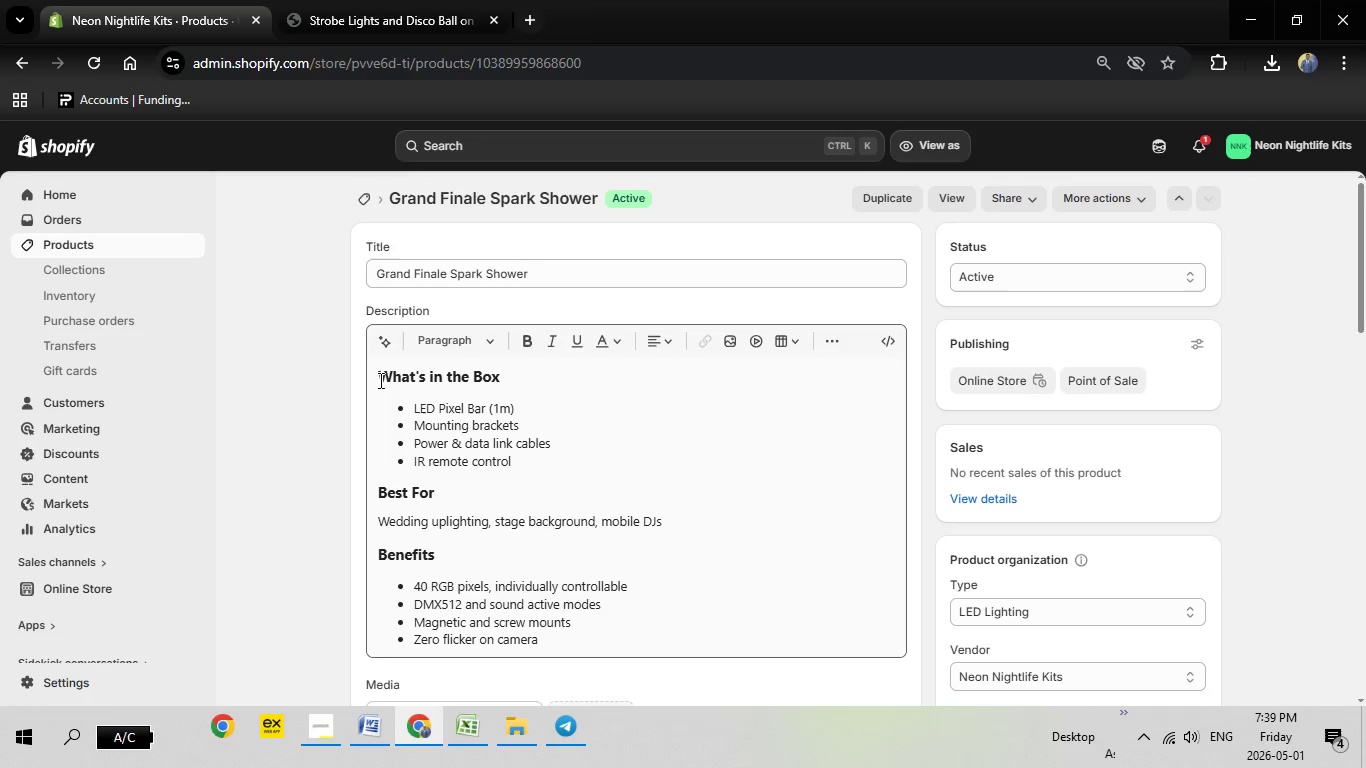 
left_click([379, 380])
 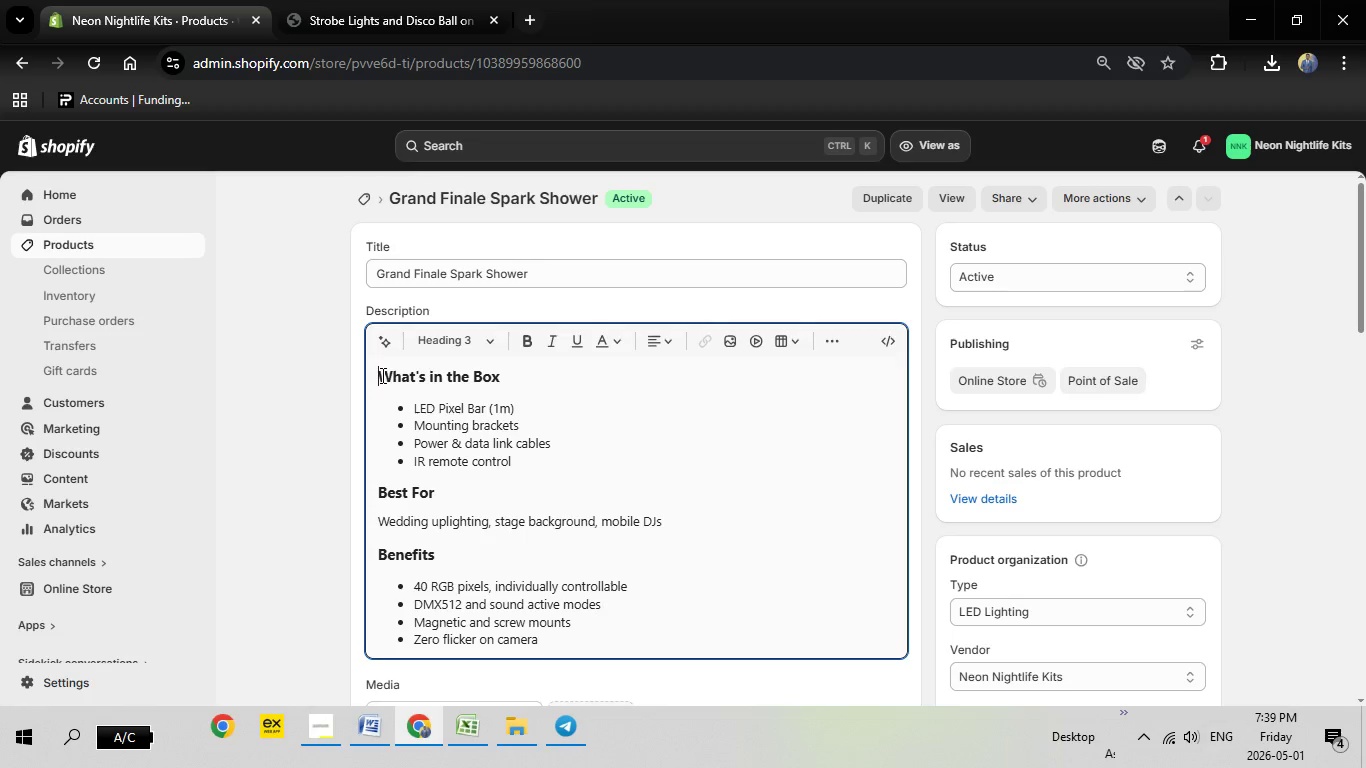 
left_click_drag(start_coordinate=[381, 375], to_coordinate=[564, 654])
 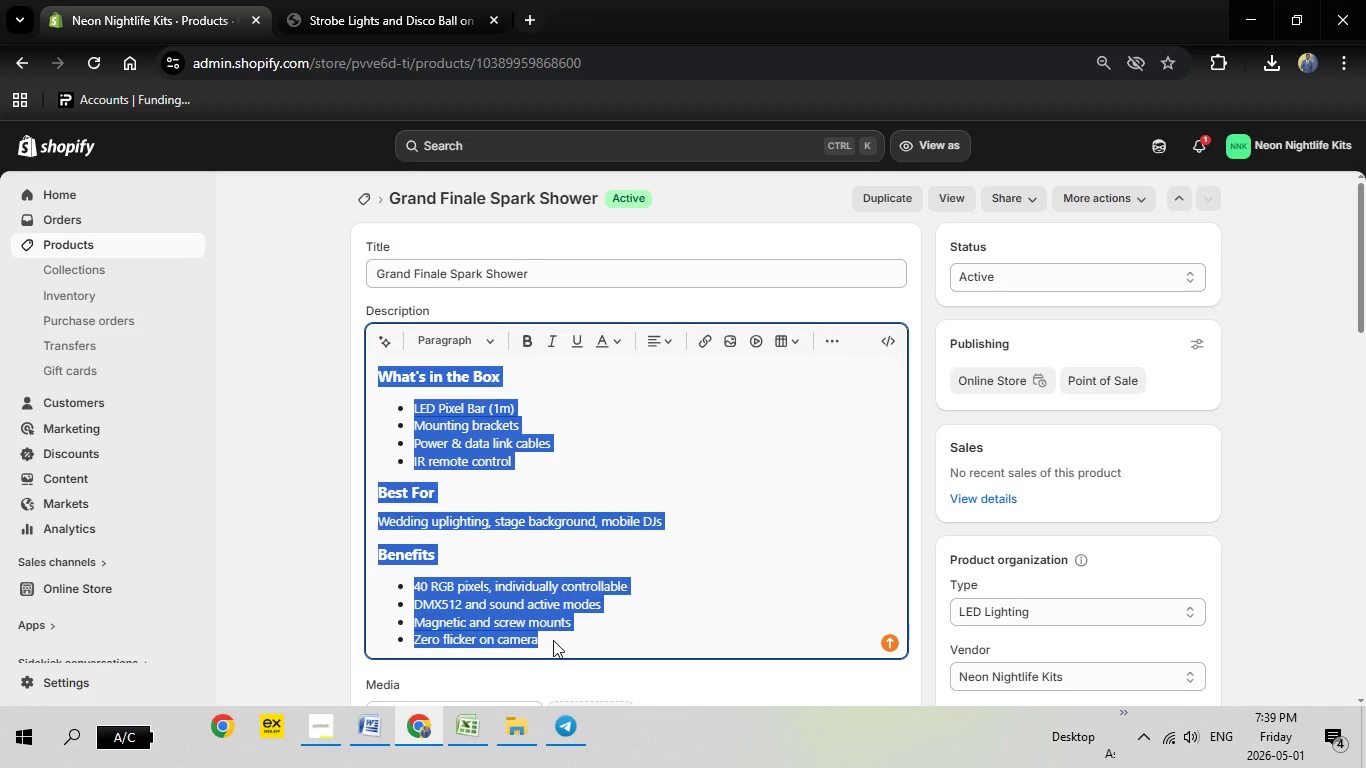 
key(Backspace)
 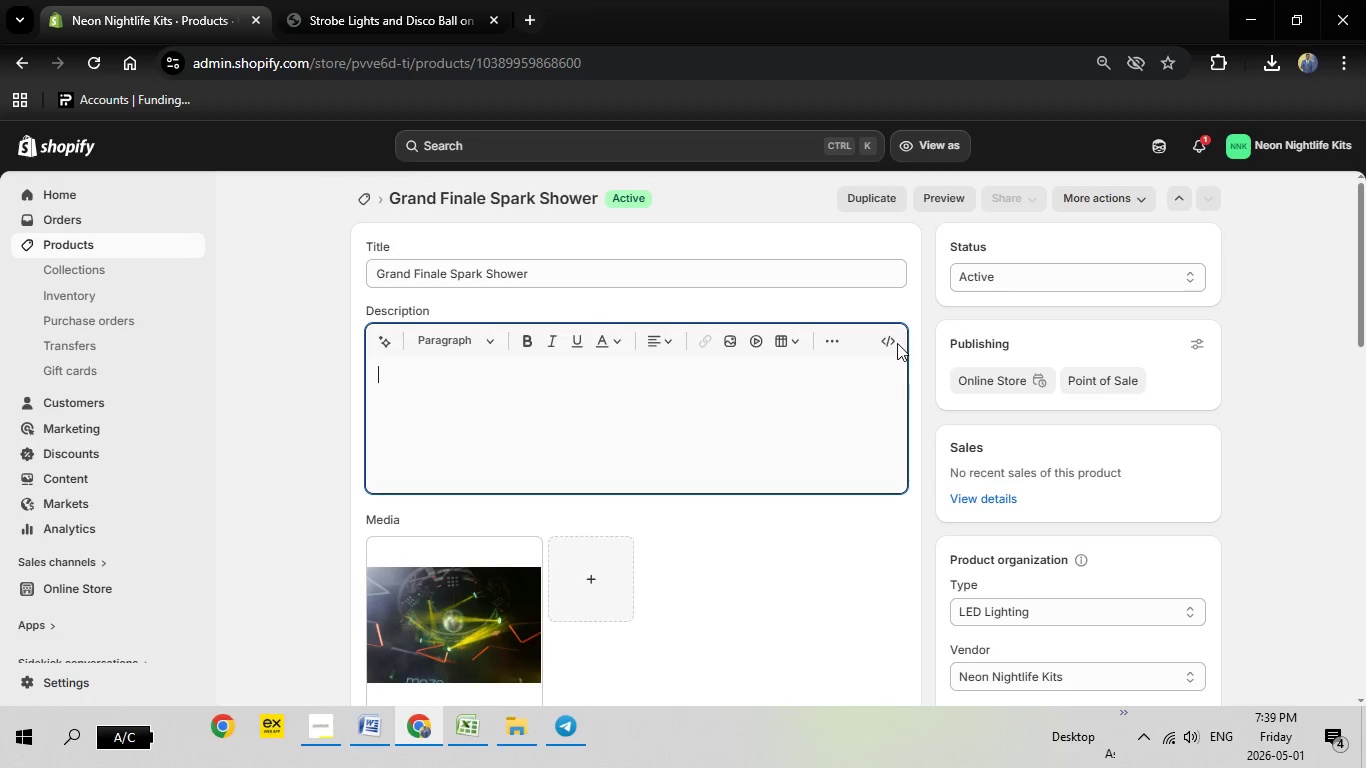 
left_click([892, 338])
 